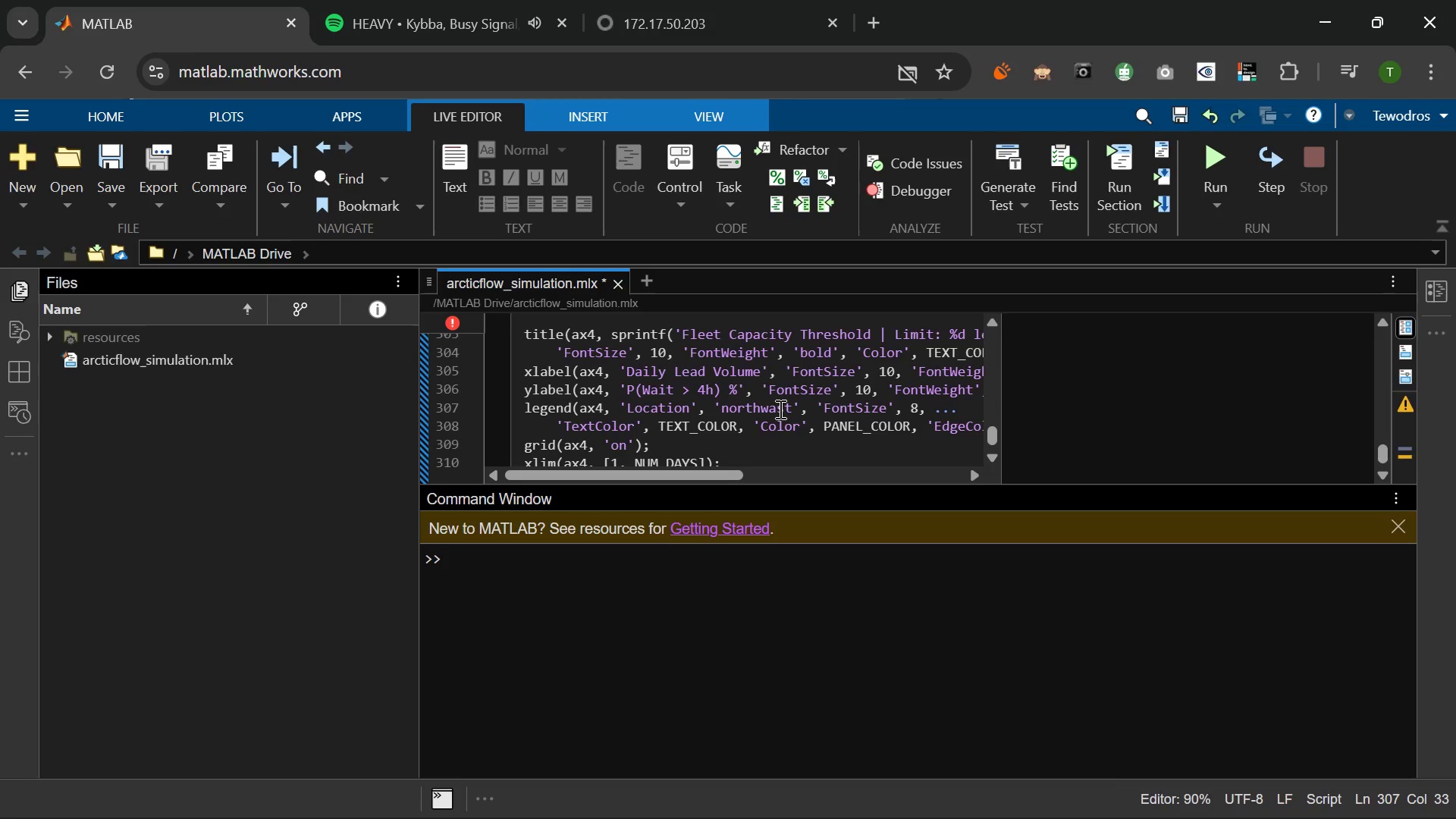 
key(Backspace)
 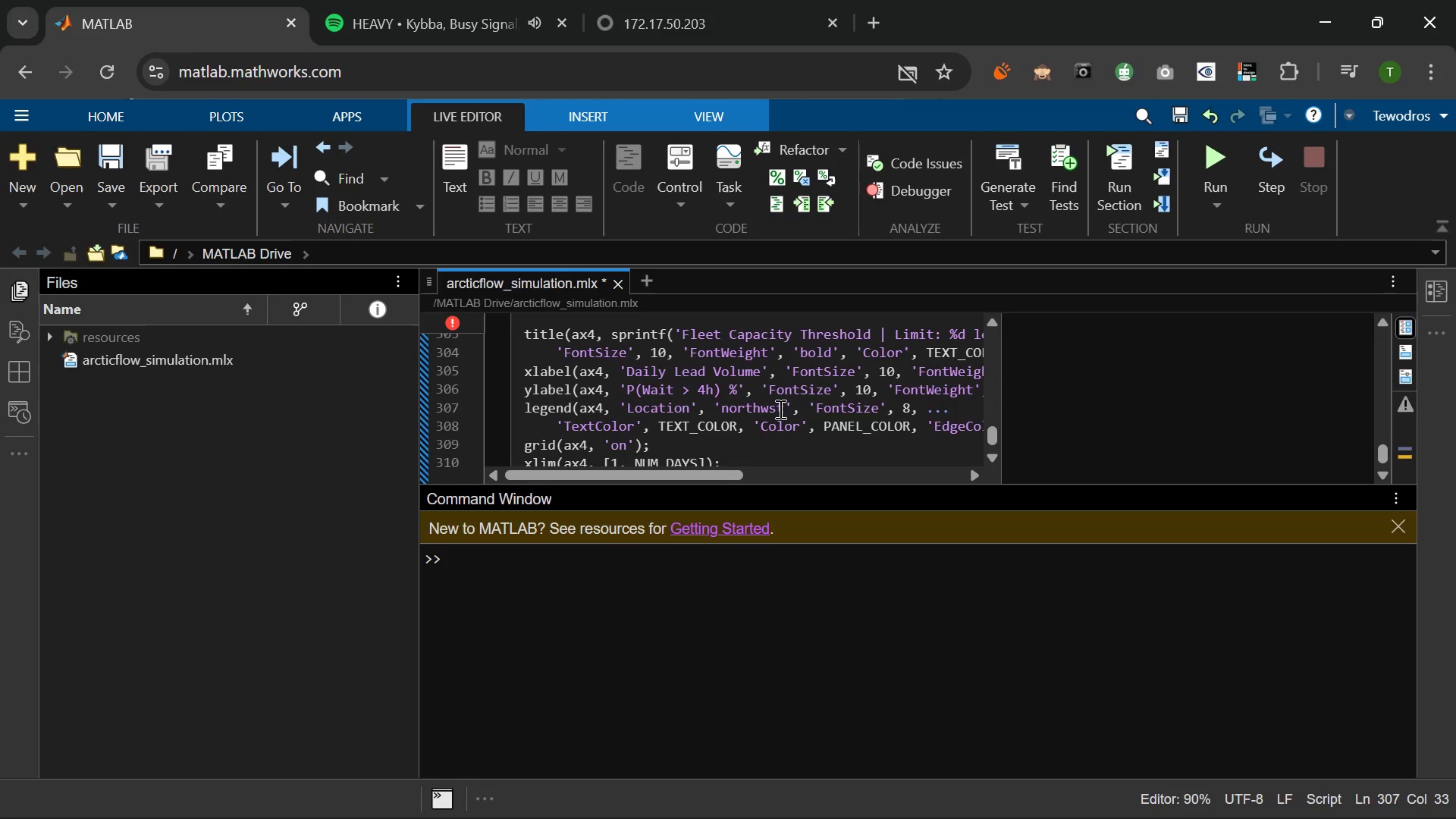 
key(E)
 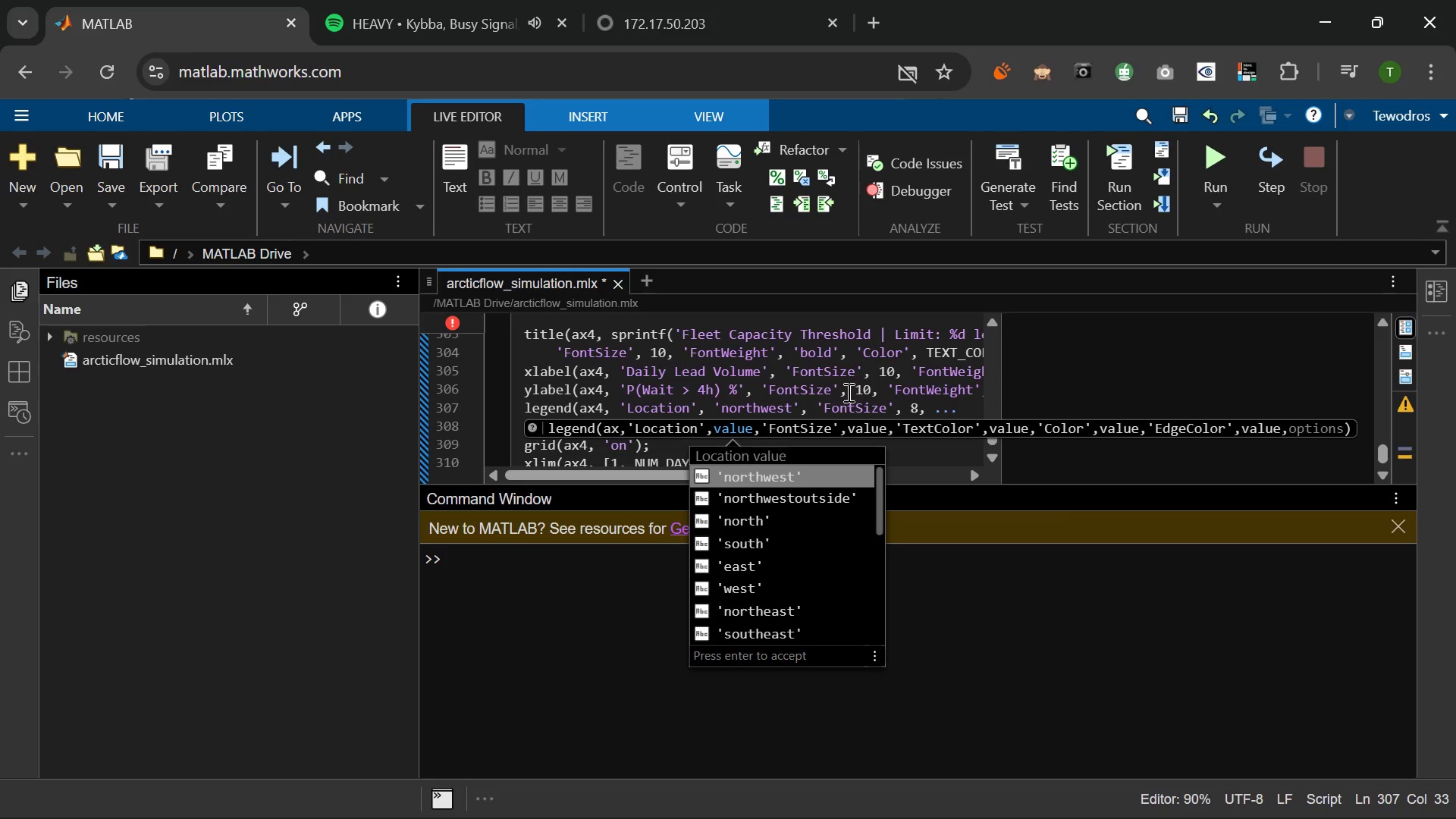 
wait(7.8)
 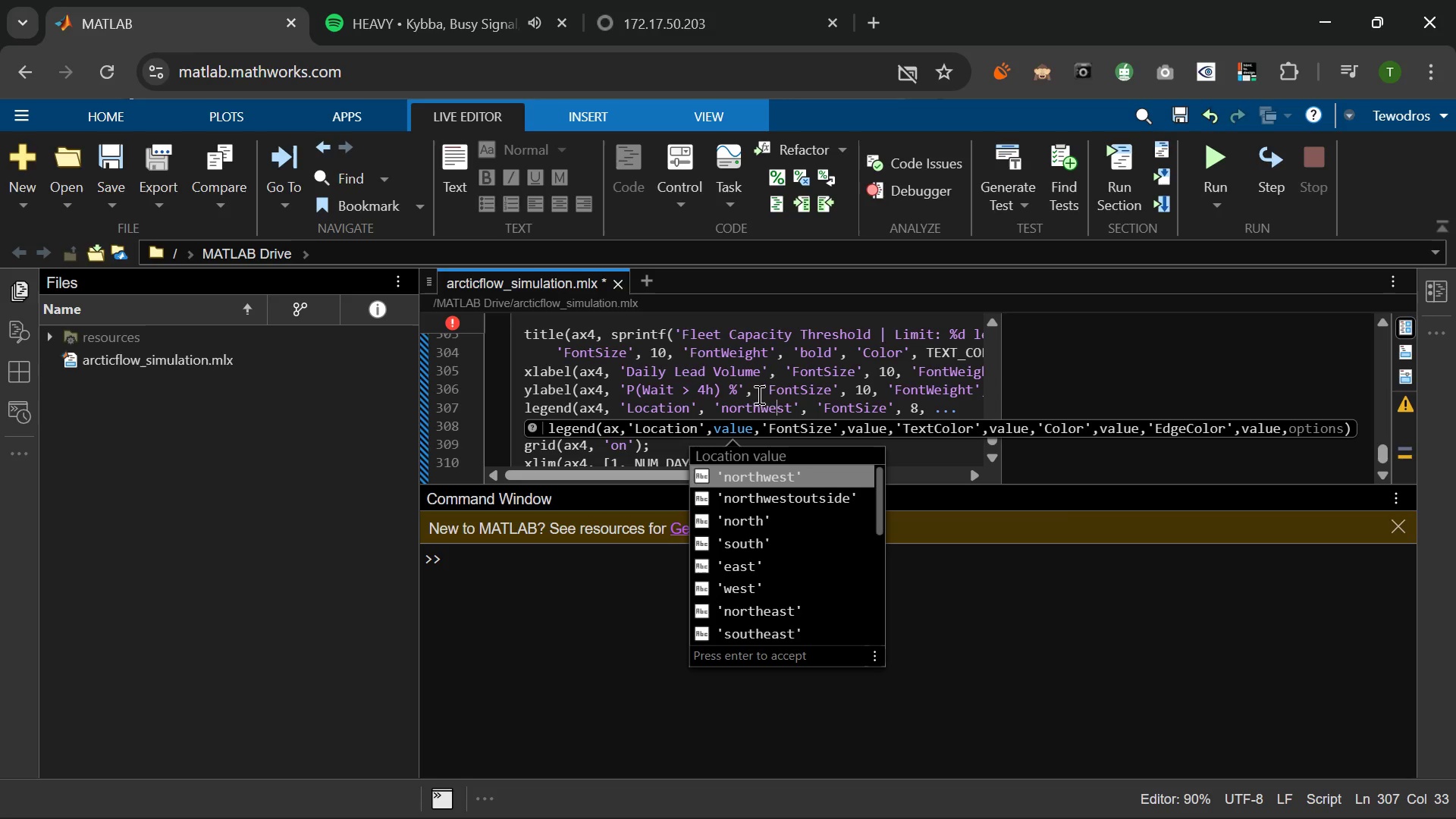 
scroll: coordinate [655, 366], scroll_direction: down, amount: 2.0
 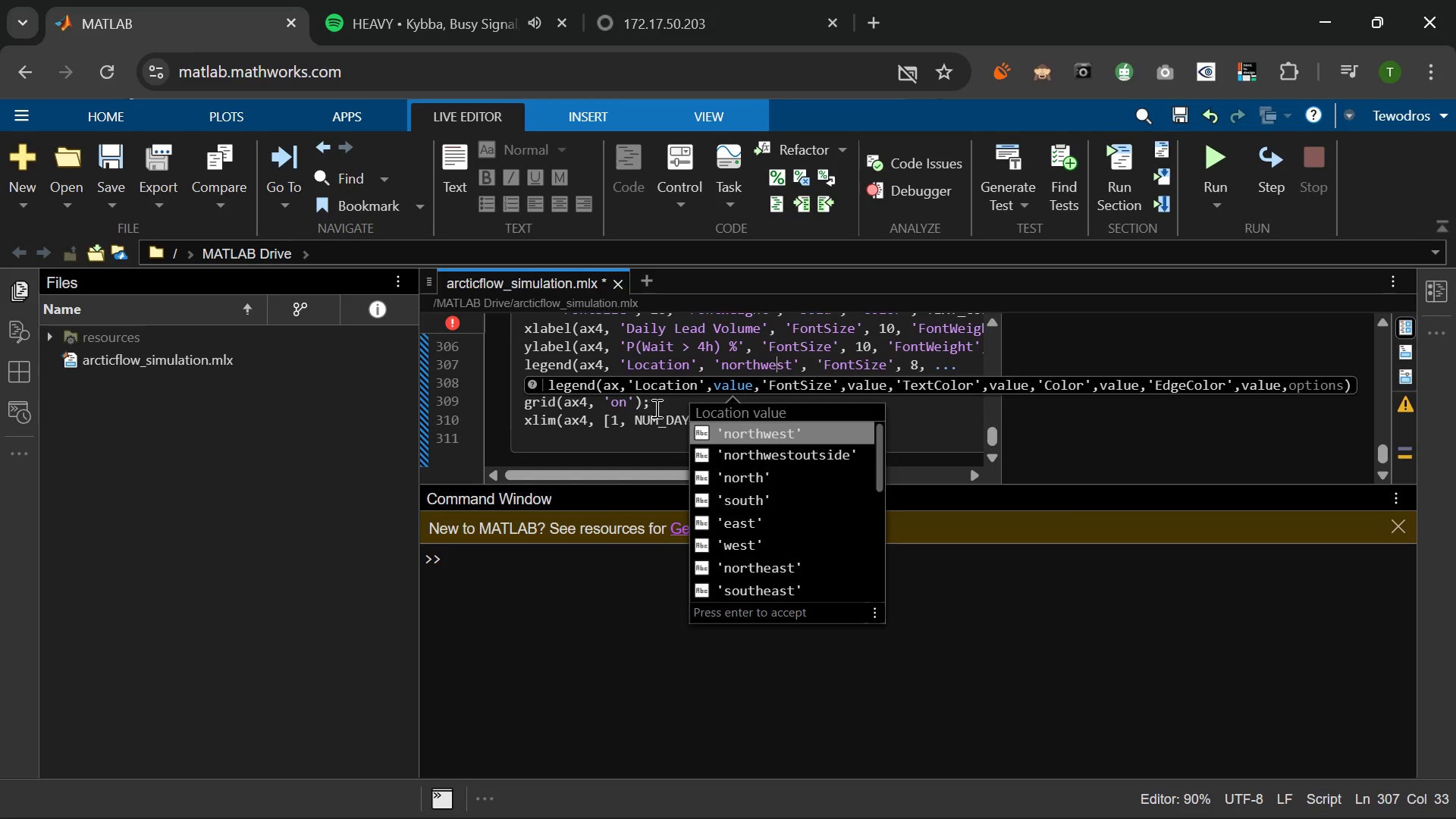 
left_click([655, 408])
 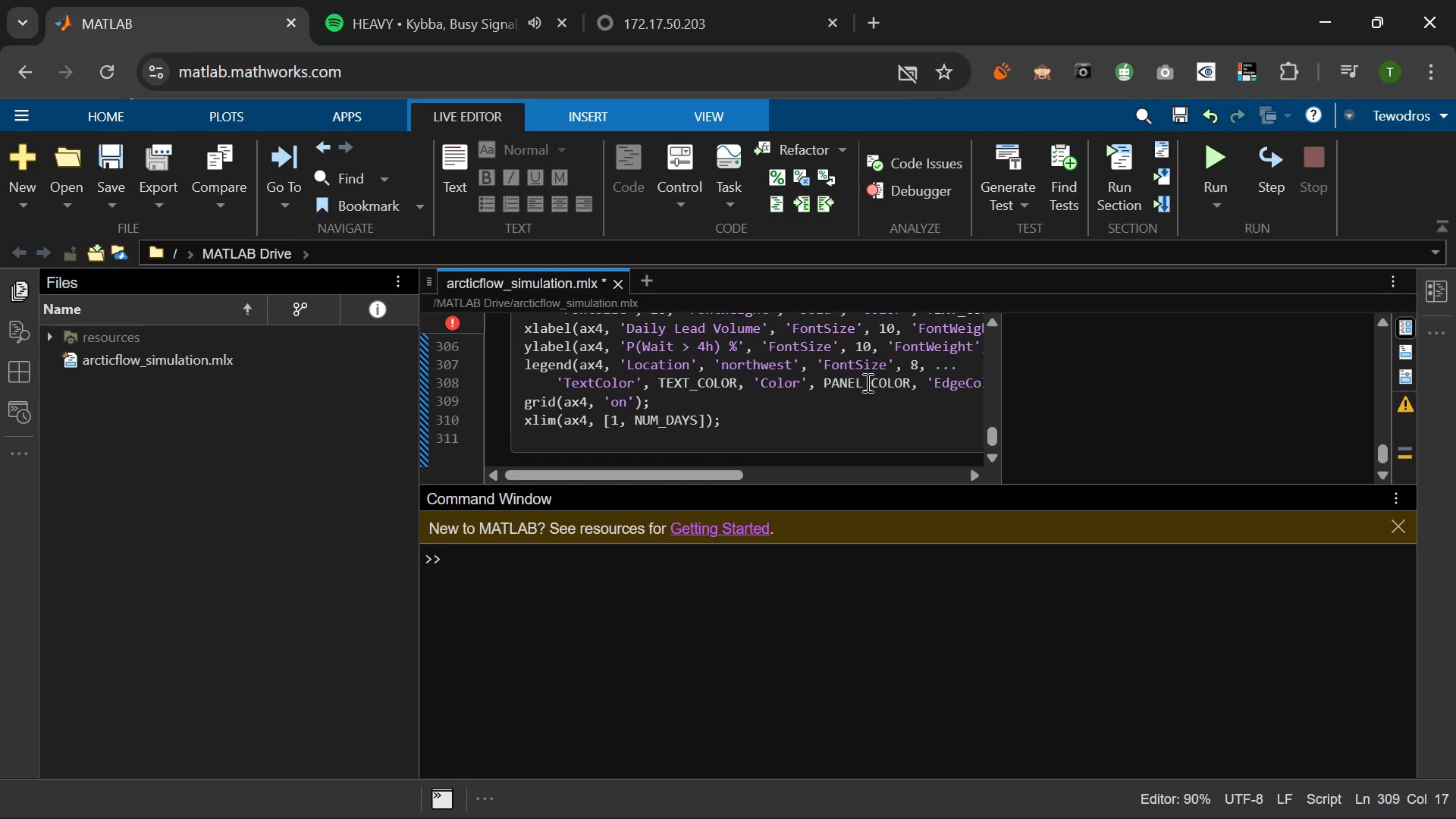 
wait(10.42)
 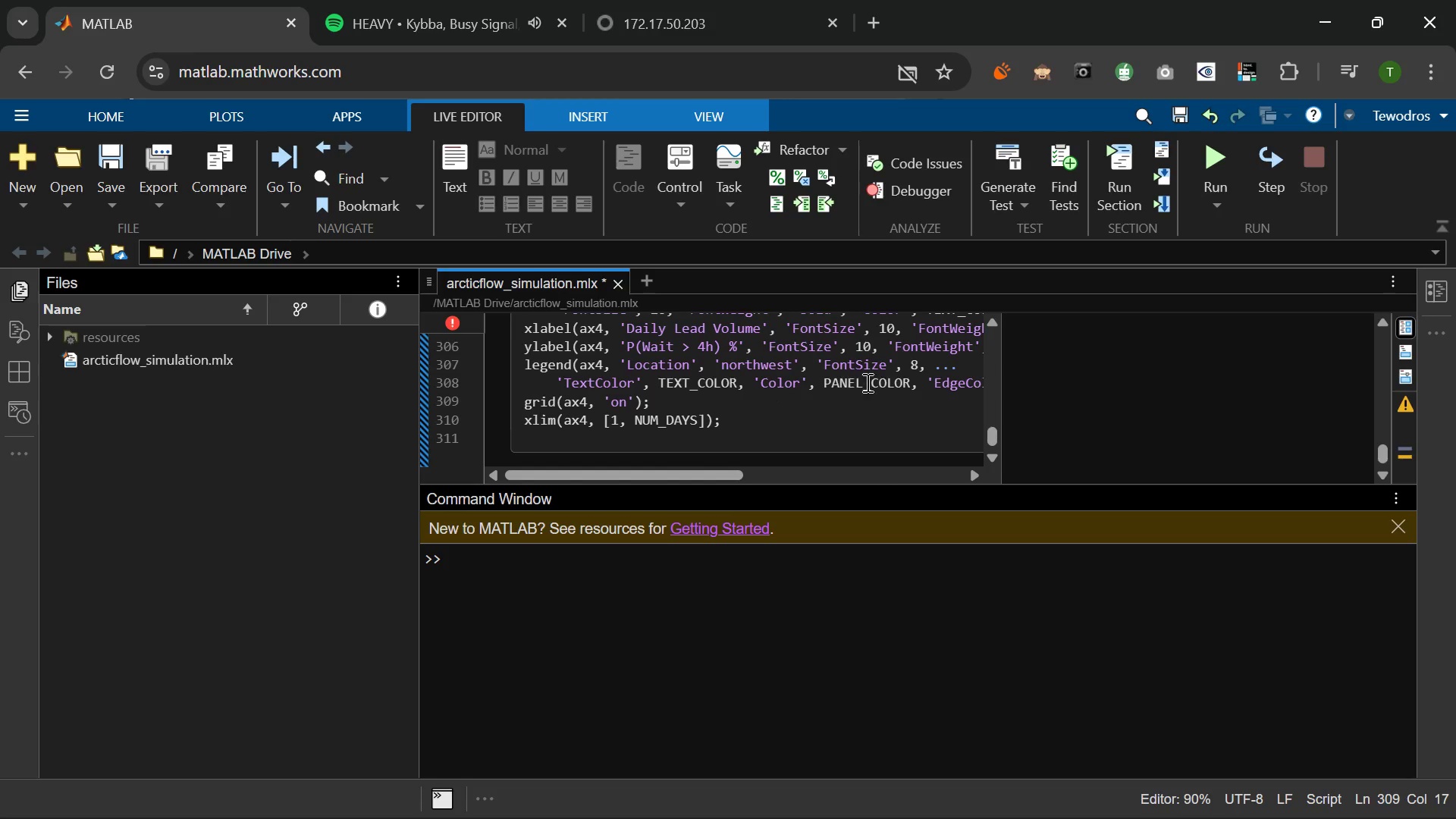 
left_click_drag(start_coordinate=[779, 474], to_coordinate=[792, 475])
 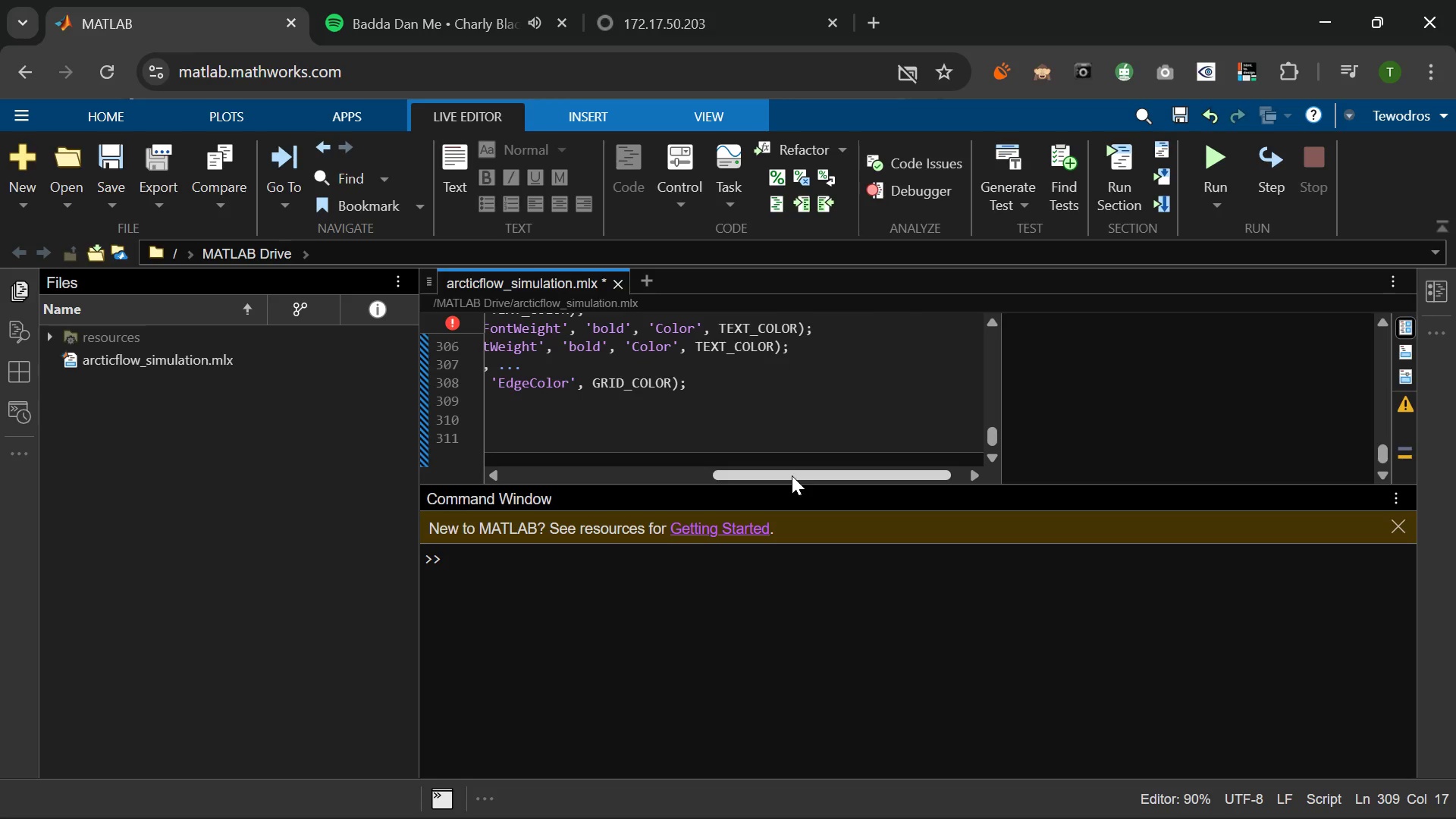 
left_click_drag(start_coordinate=[792, 475], to_coordinate=[722, 475])
 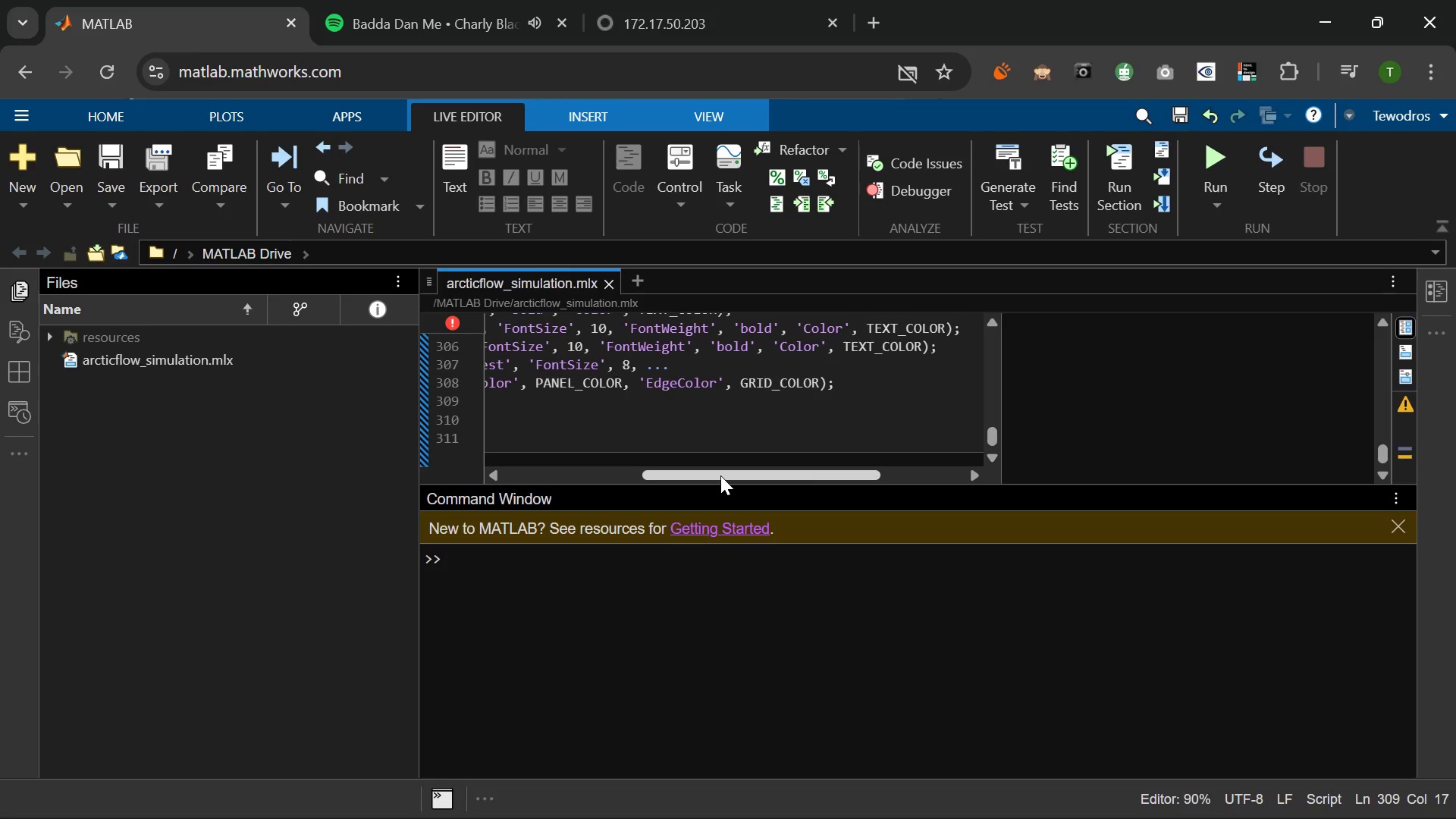 
left_click_drag(start_coordinate=[722, 475], to_coordinate=[718, 475])
 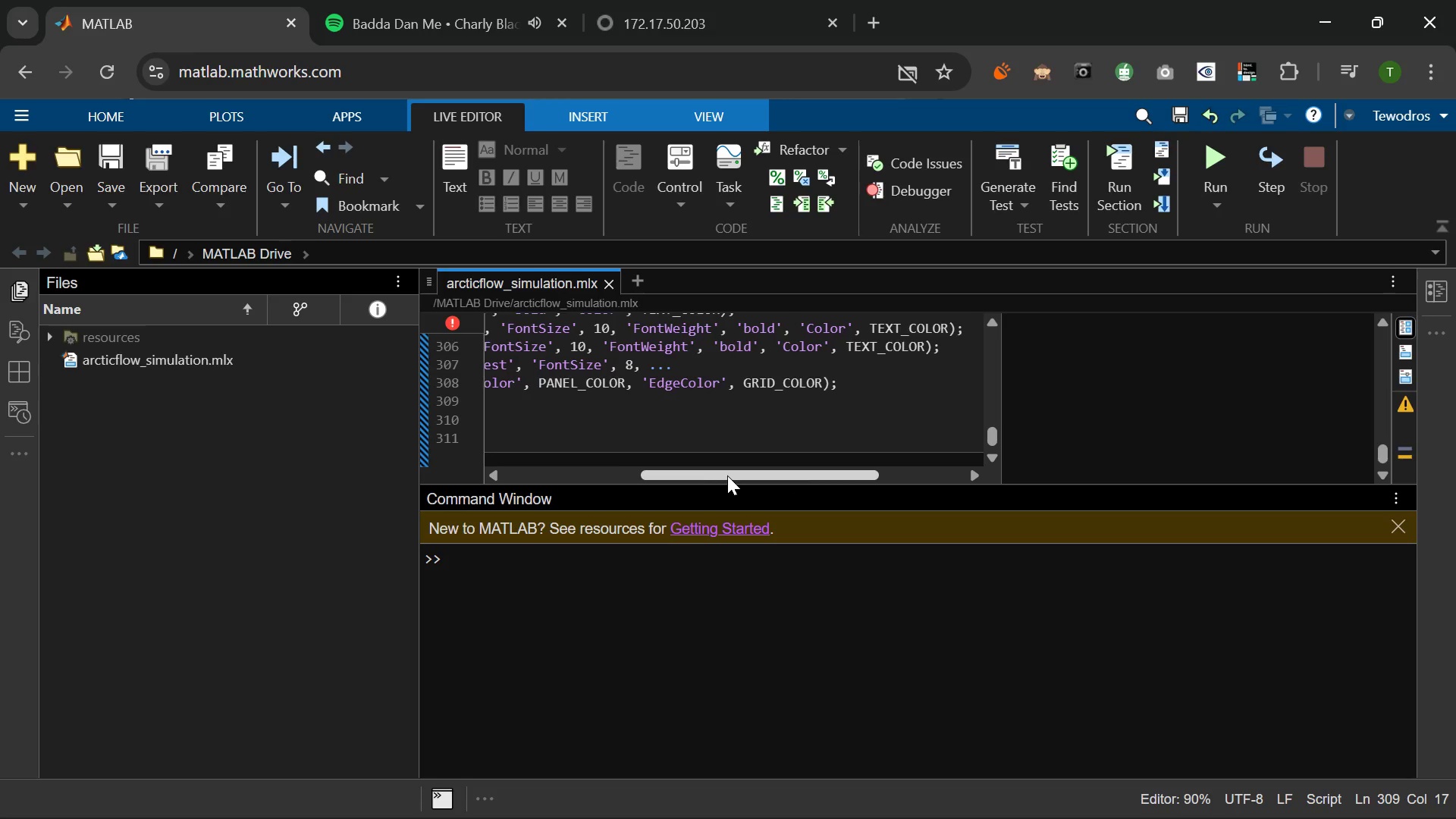 
left_click_drag(start_coordinate=[726, 475], to_coordinate=[739, 475])
 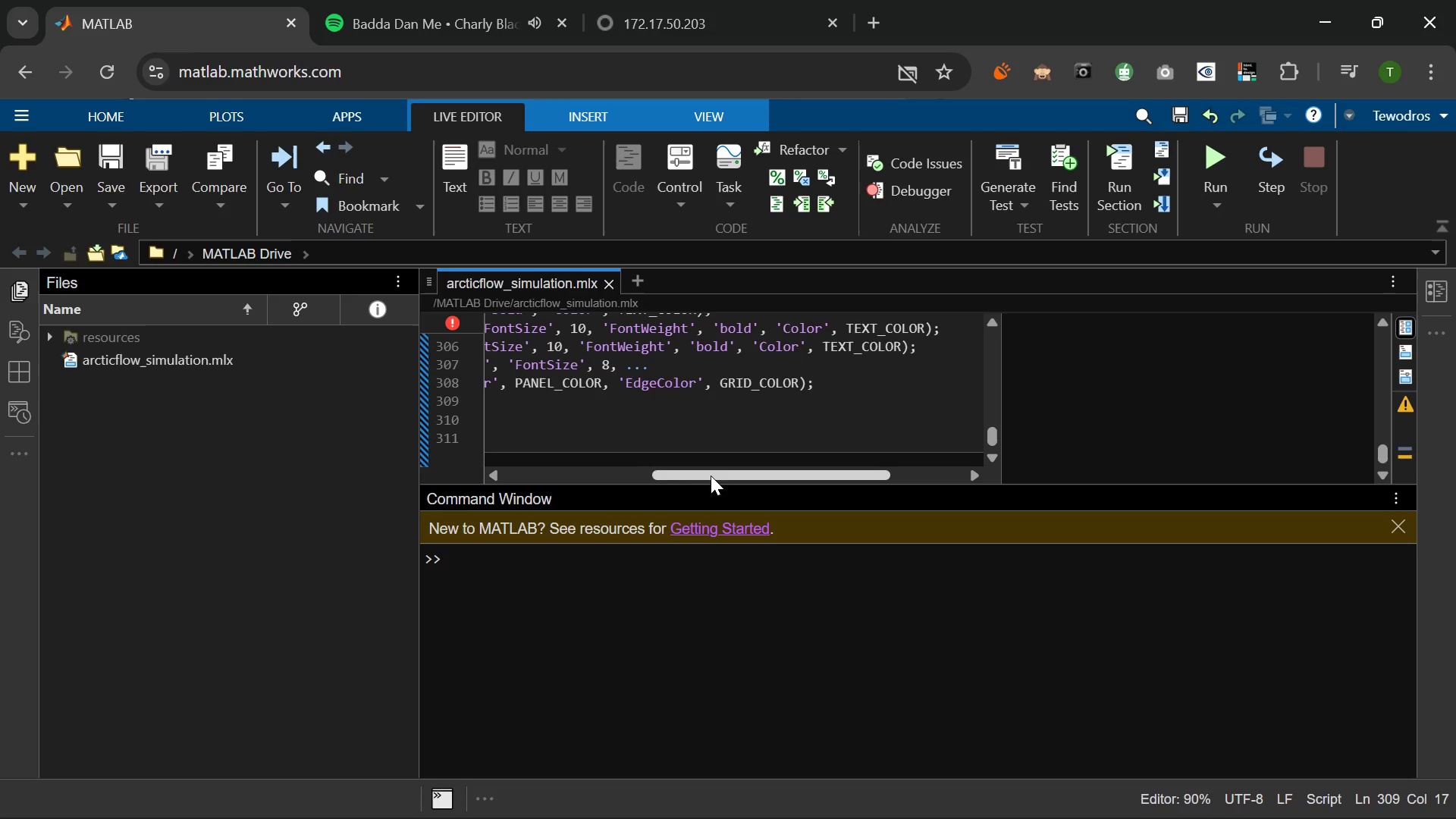 
left_click_drag(start_coordinate=[701, 475], to_coordinate=[642, 464])
 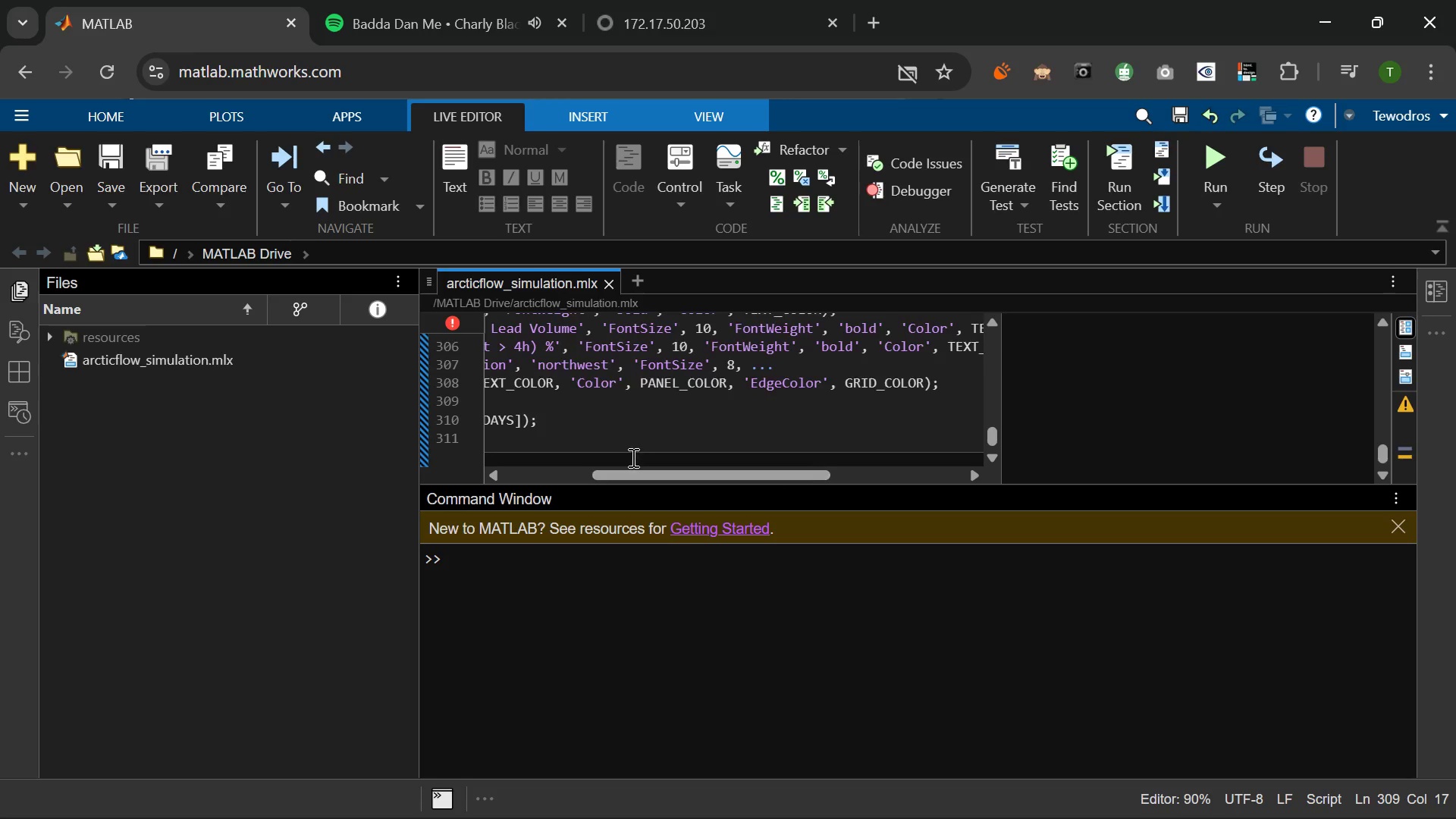 
left_click_drag(start_coordinate=[640, 463], to_coordinate=[623, 455])
 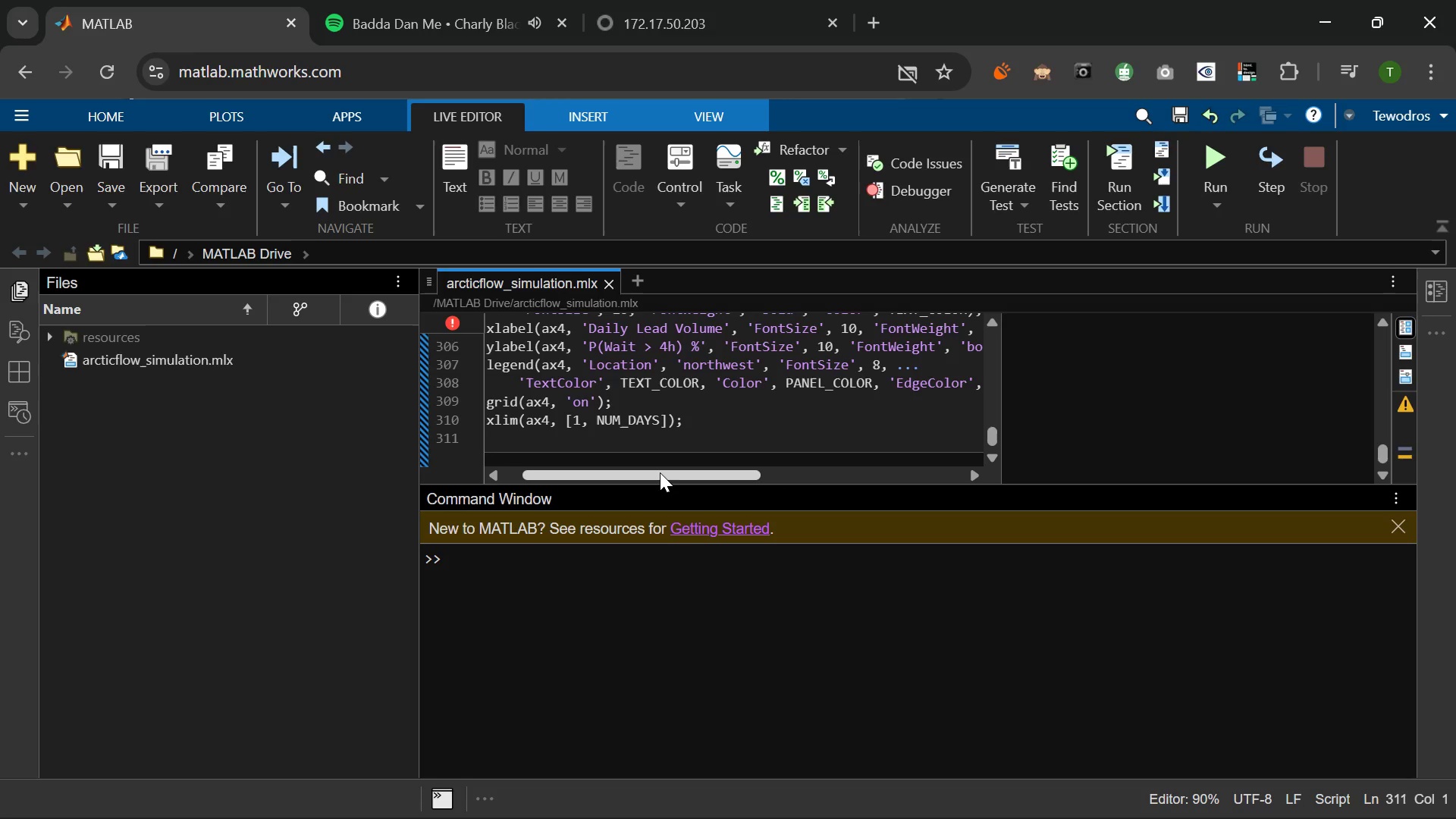 
left_click_drag(start_coordinate=[660, 472], to_coordinate=[620, 473])
 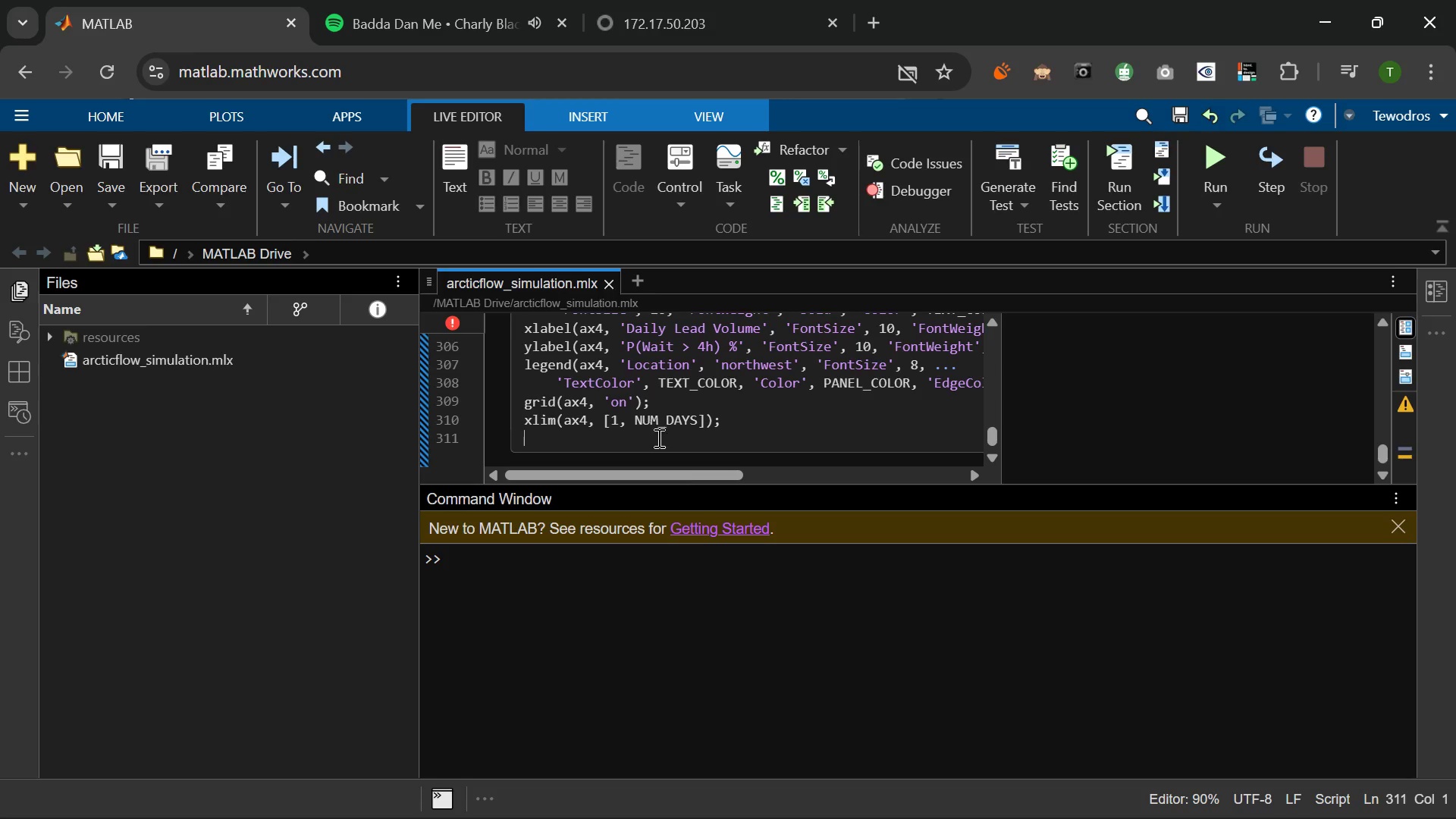 
wait(13.03)
 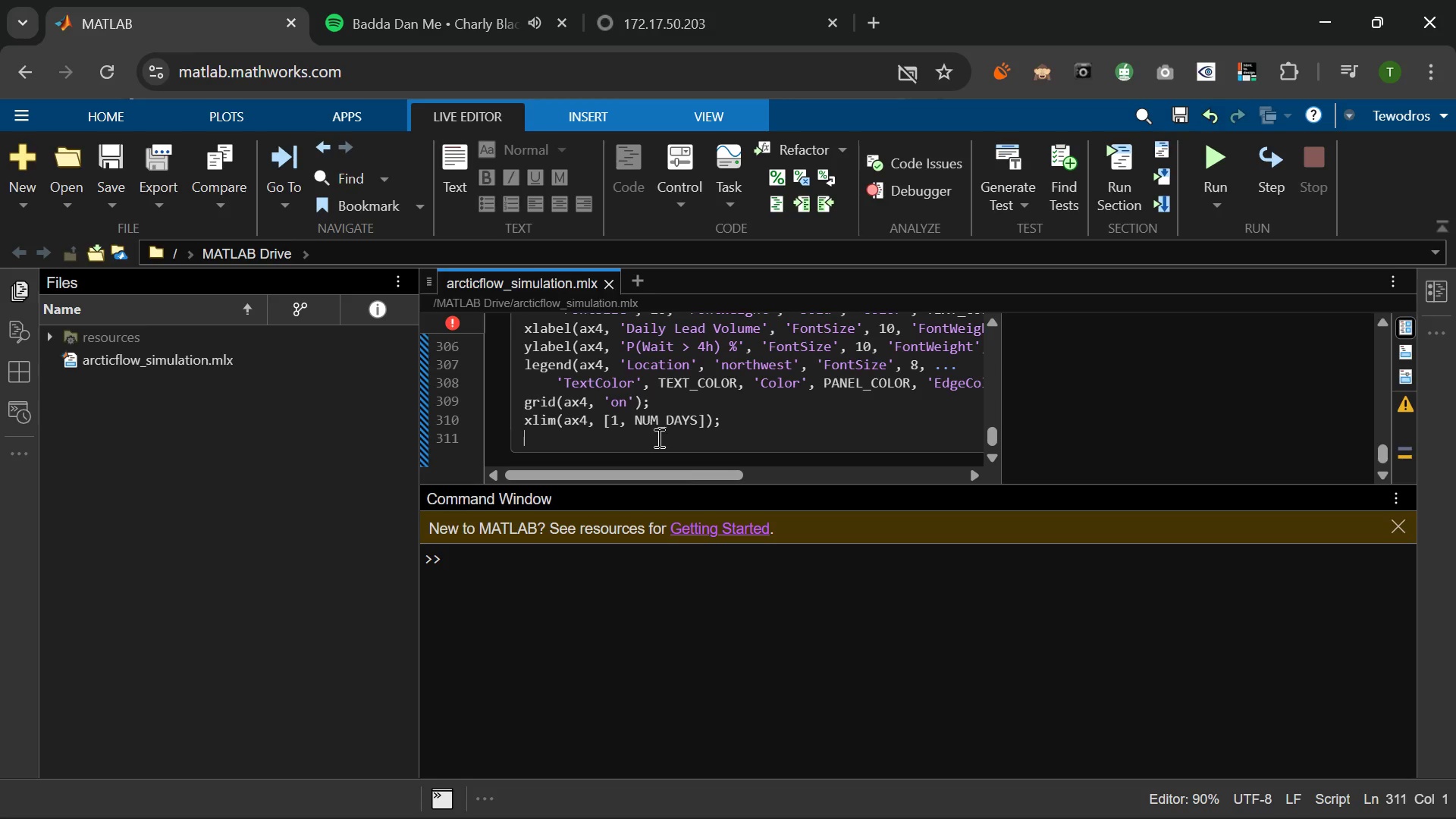 
left_click([620, 422])
 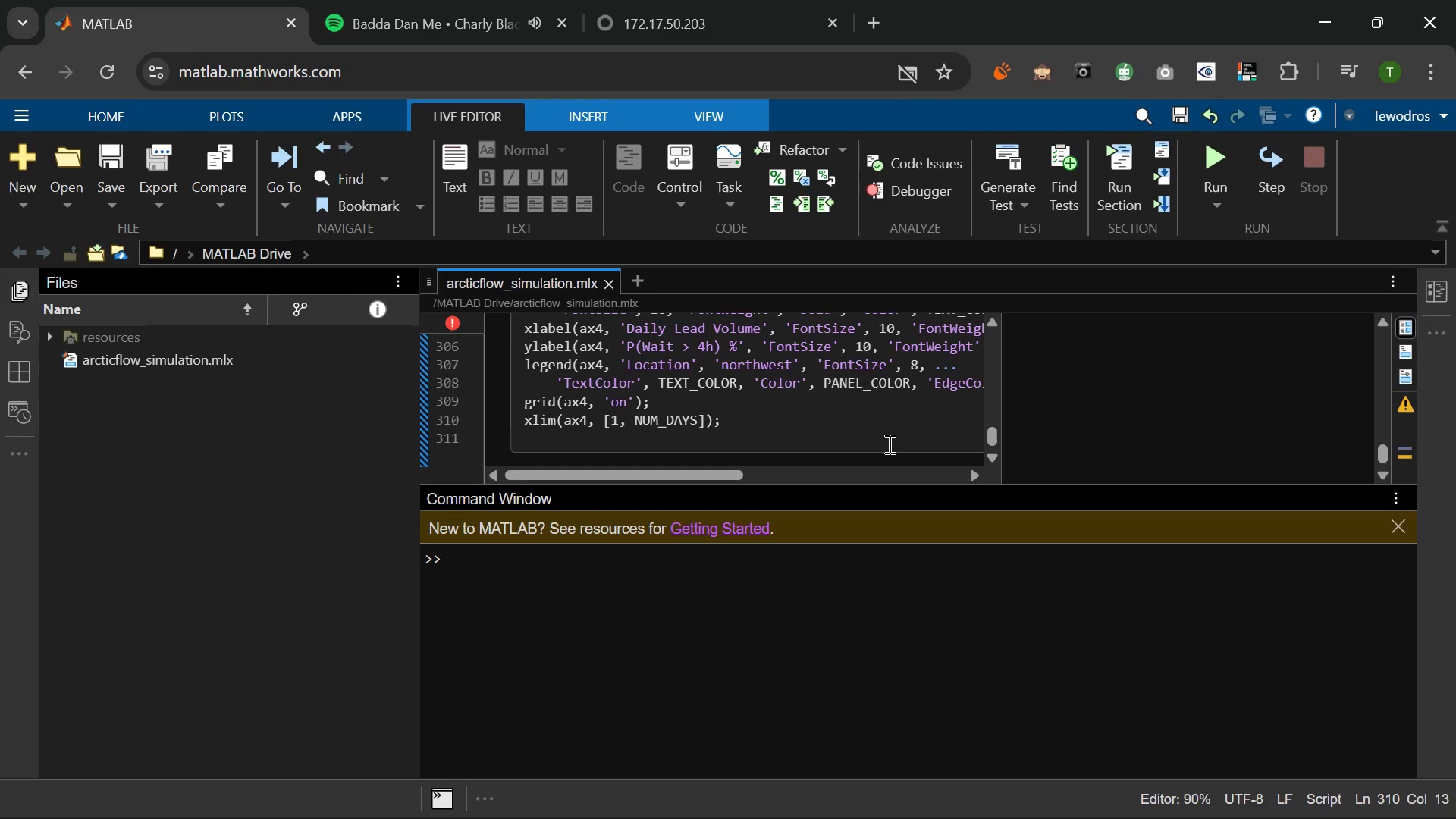 
key(Numpad8)
 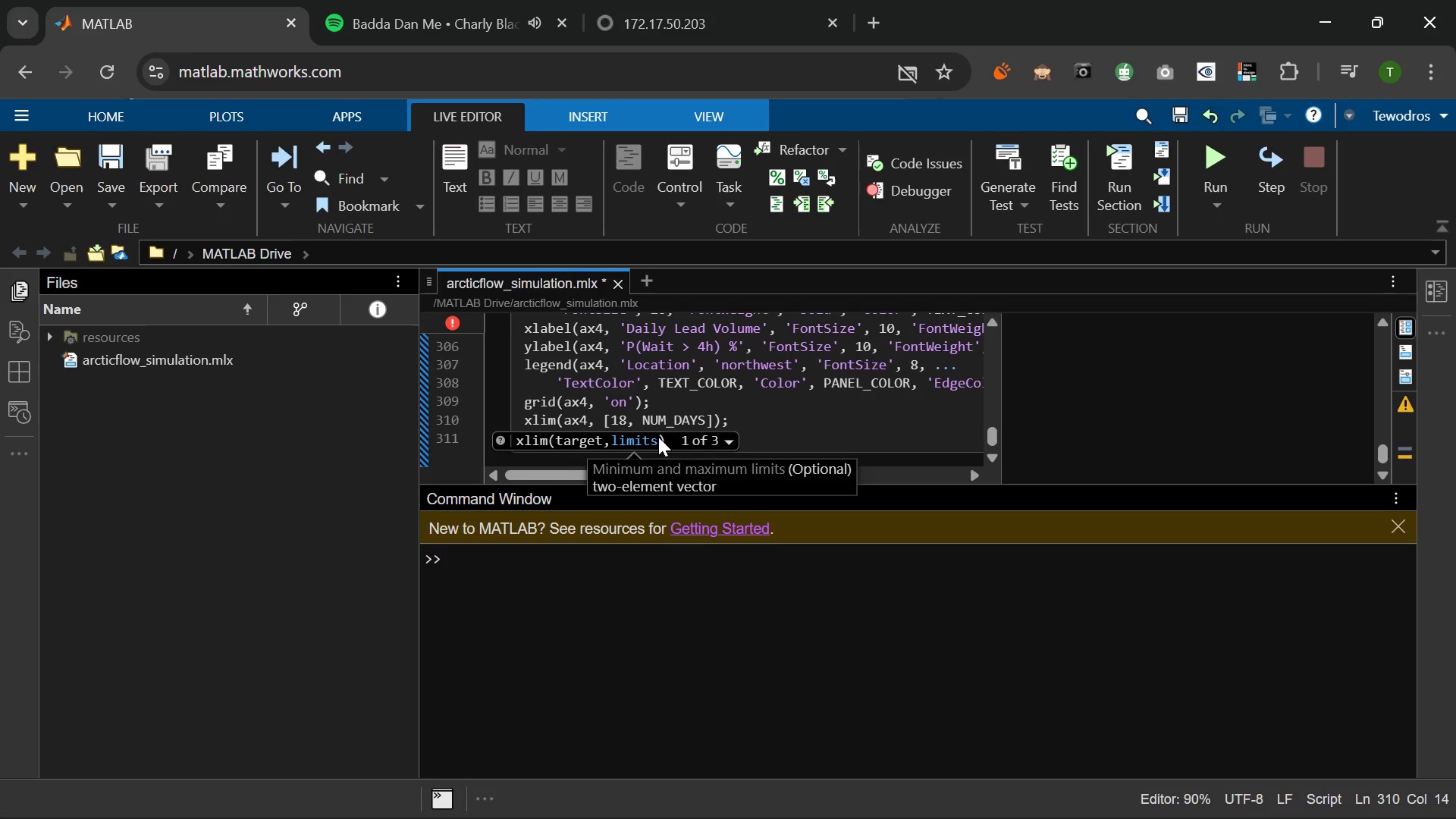 
left_click_drag(start_coordinate=[635, 416], to_coordinate=[703, 422])
 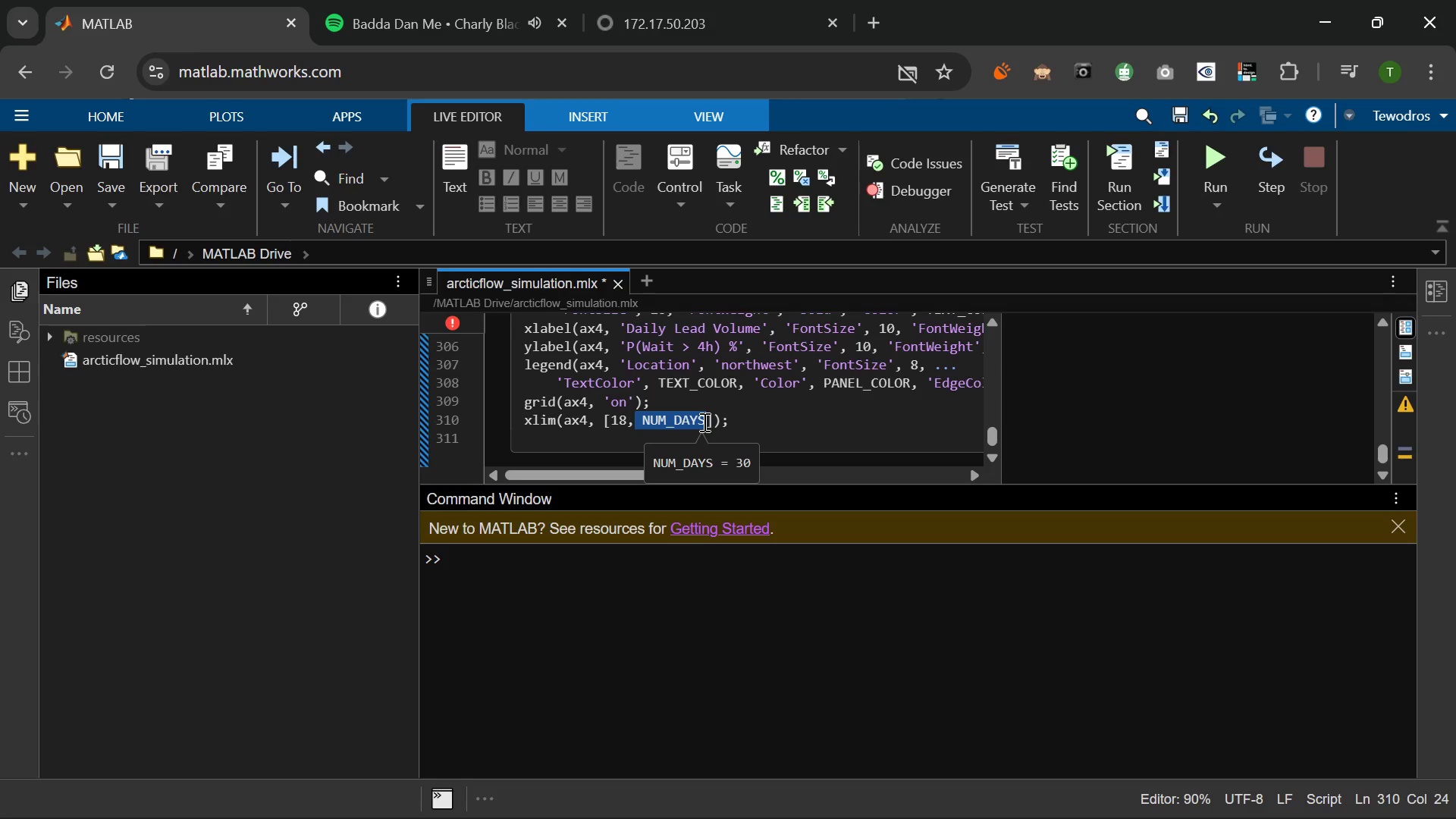 
type(85)
 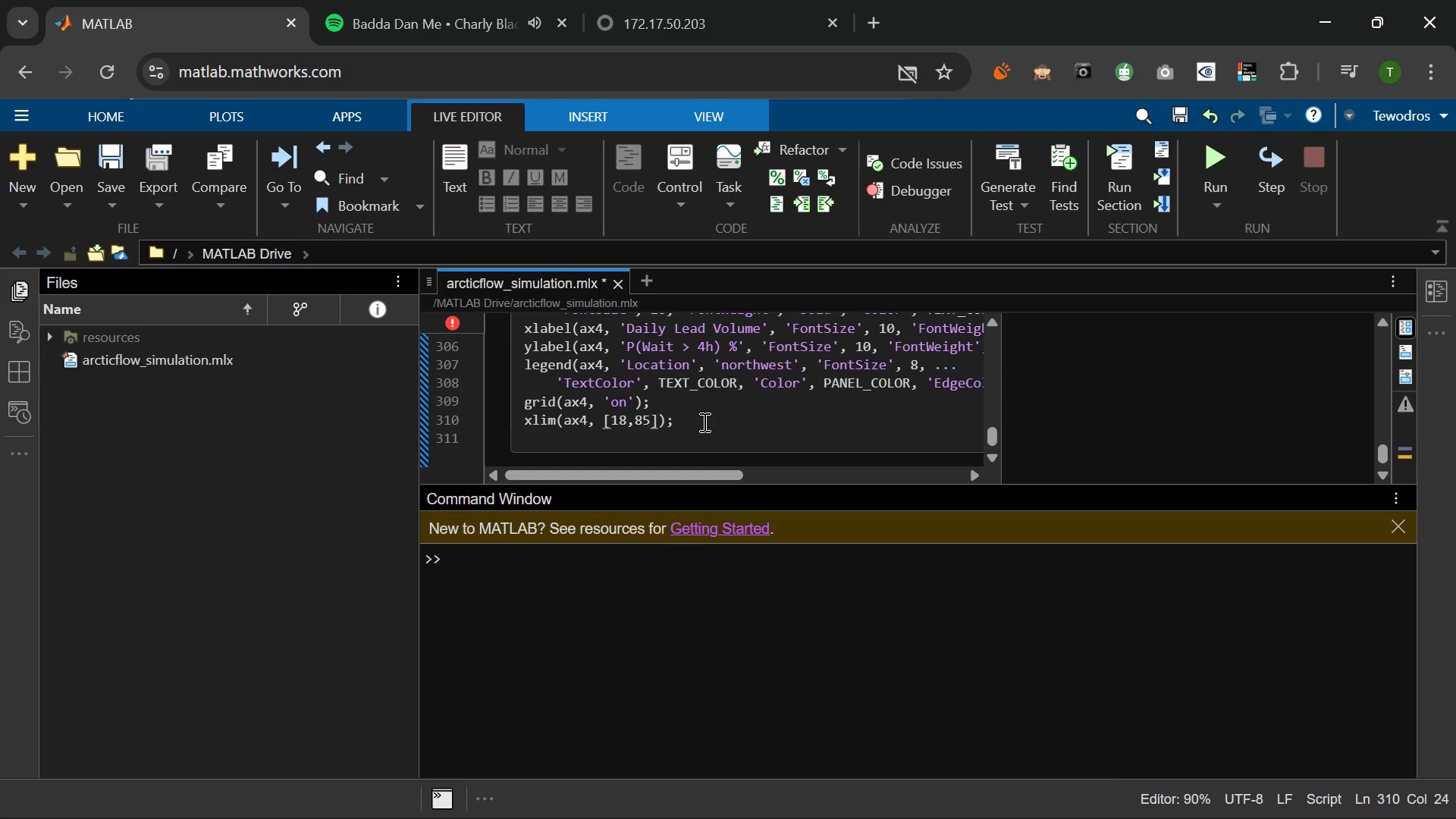 
key(ArrowLeft)
 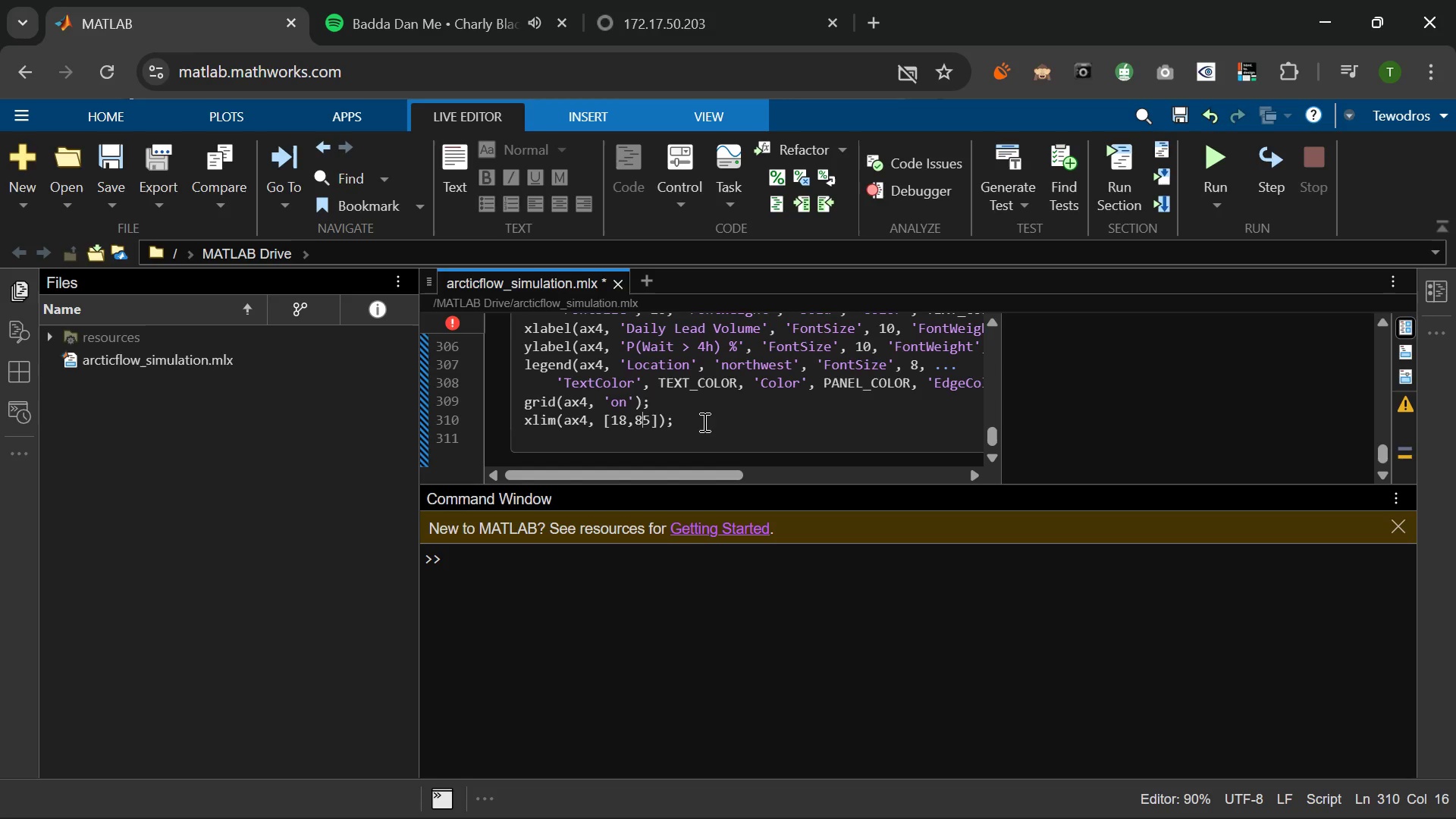 
key(ArrowLeft)
 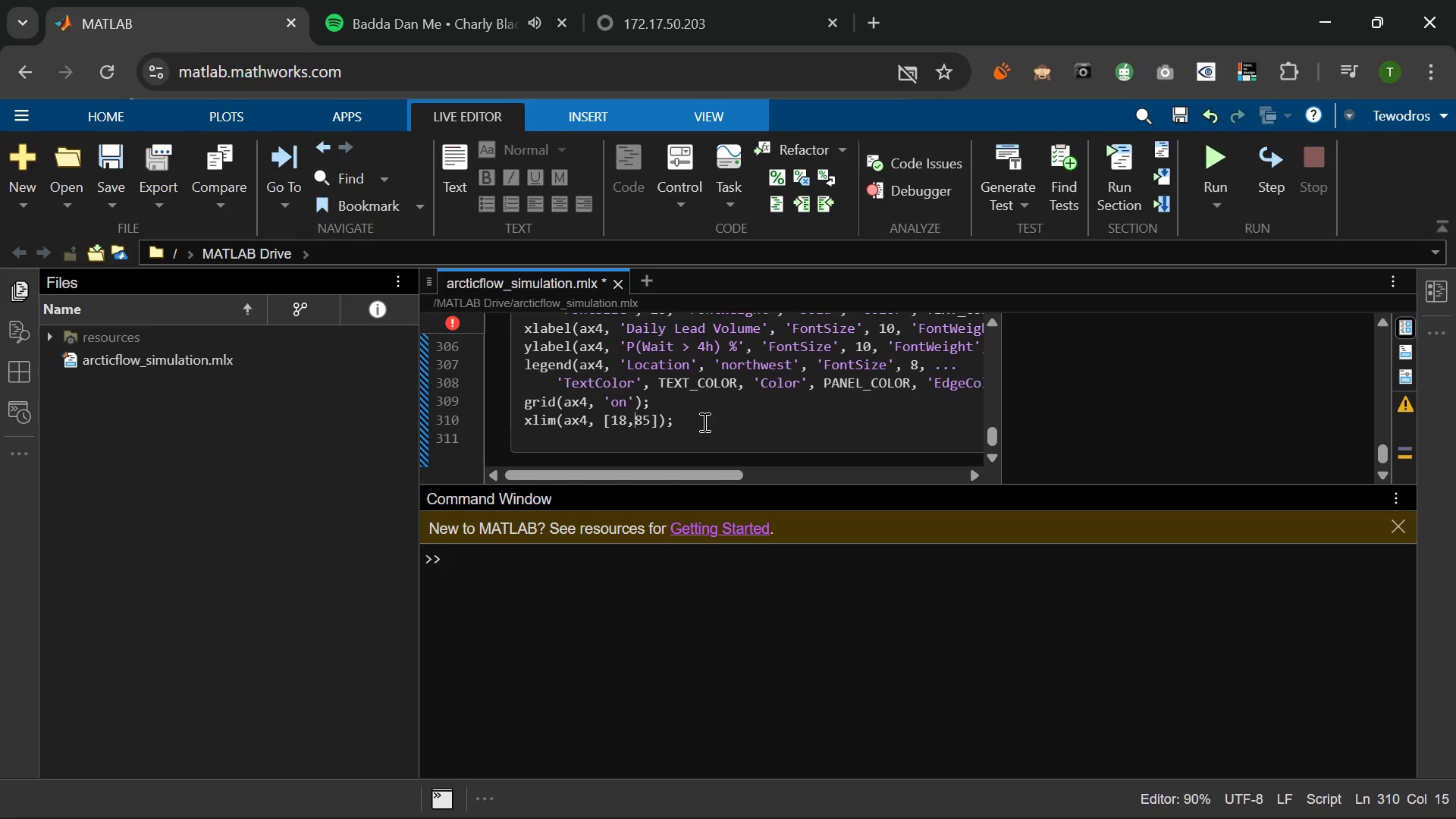 
key(Space)
 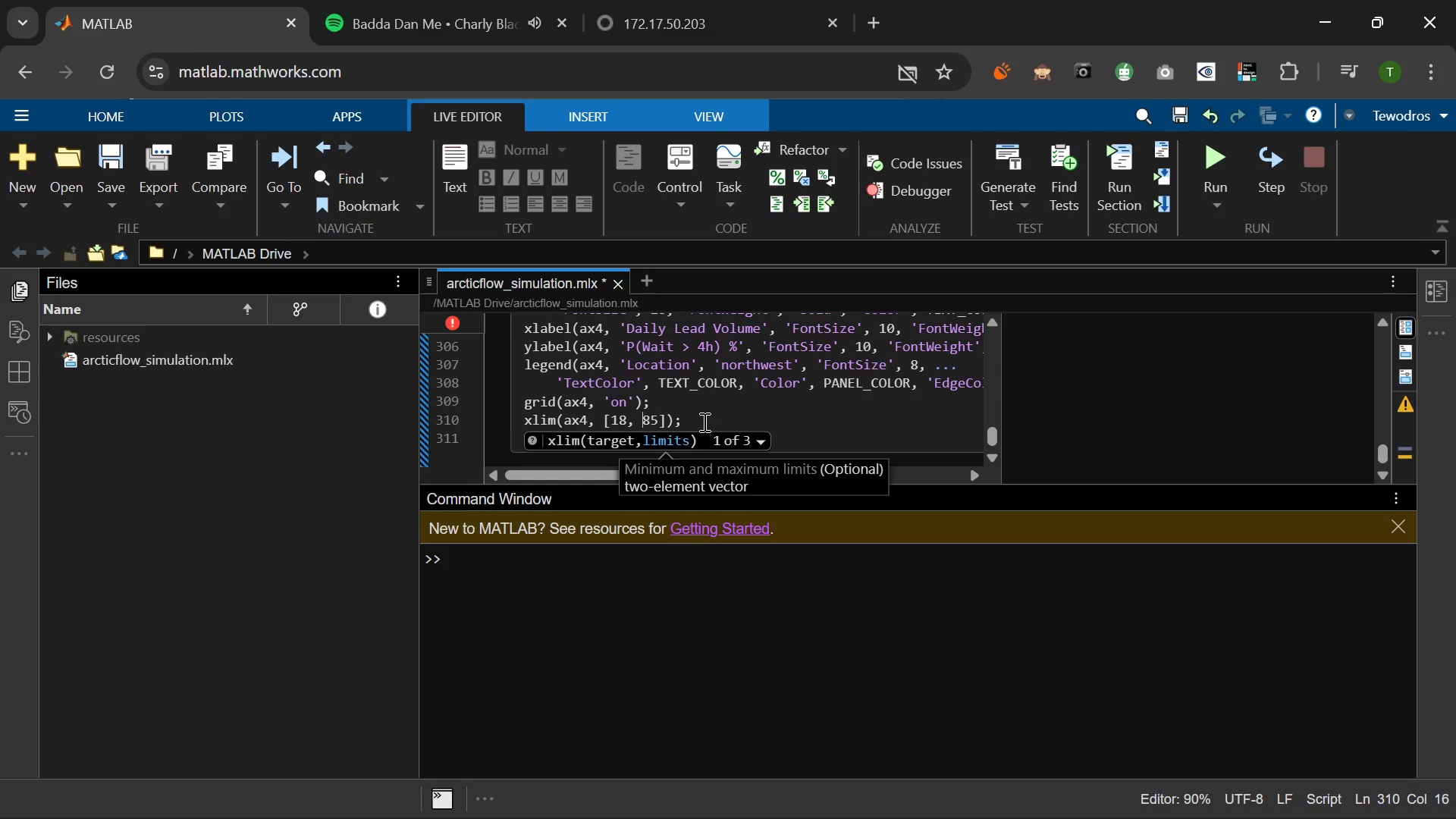 
left_click([703, 422])
 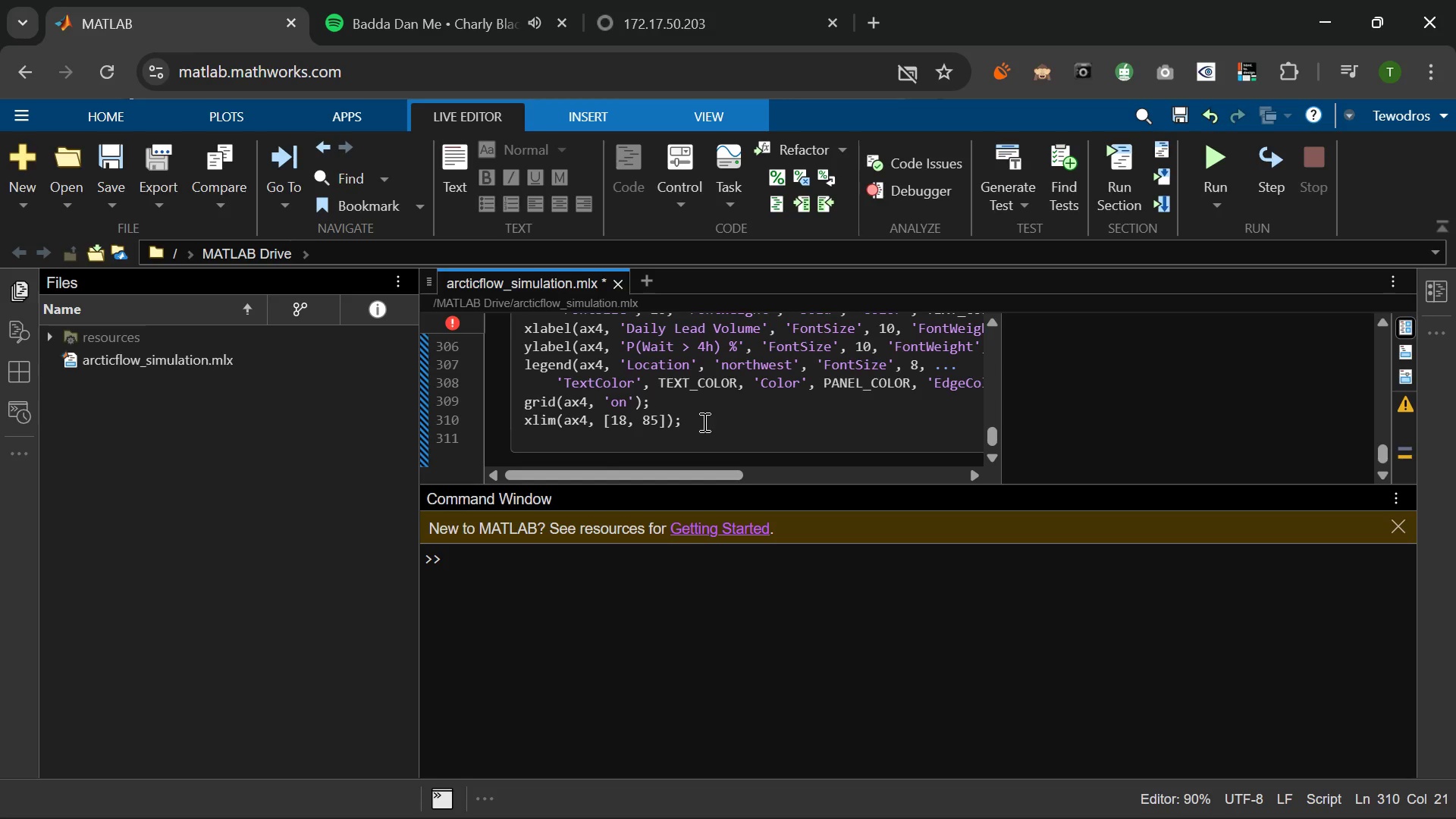 
key(Enter)
 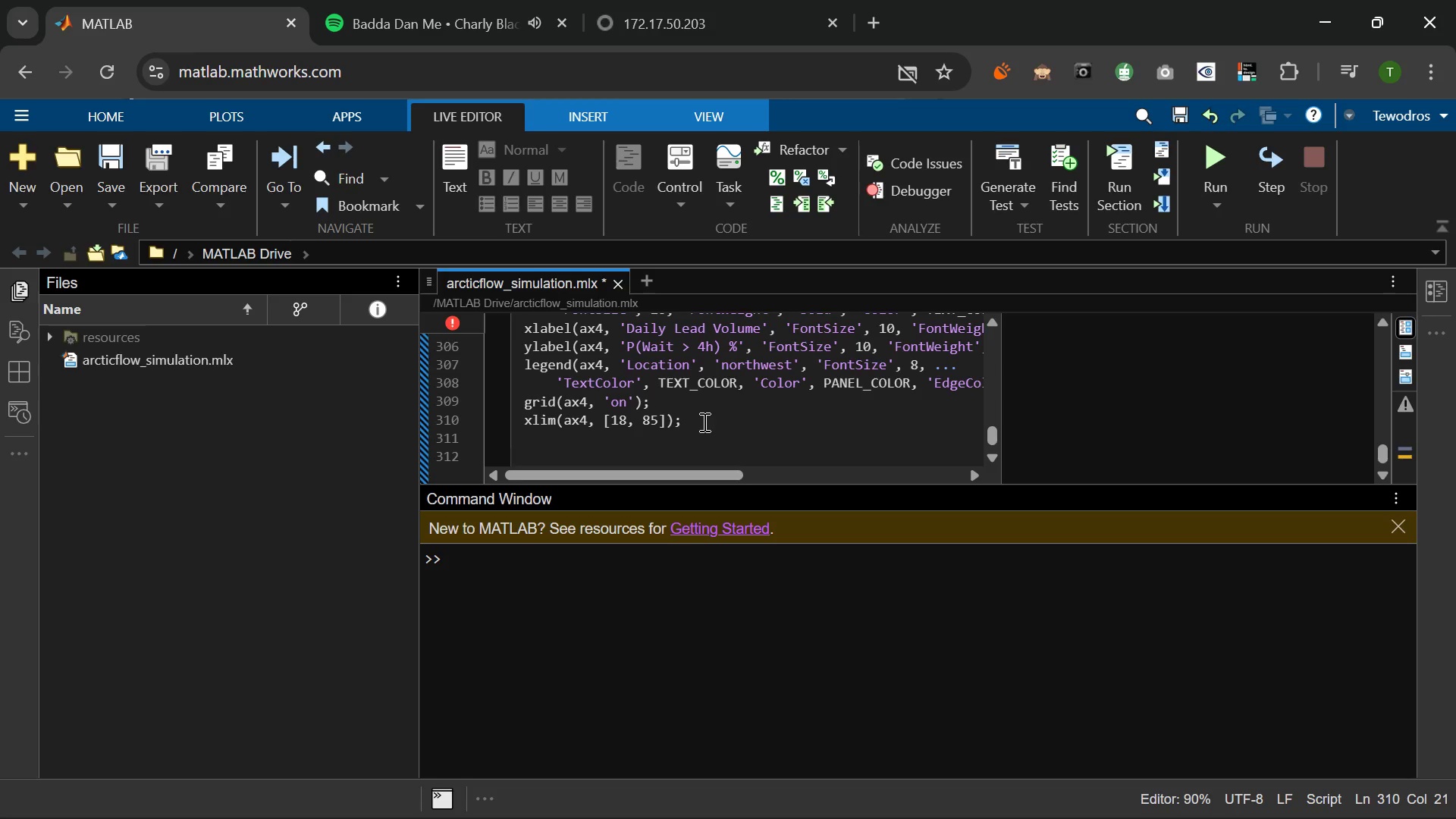 
key(Enter)
 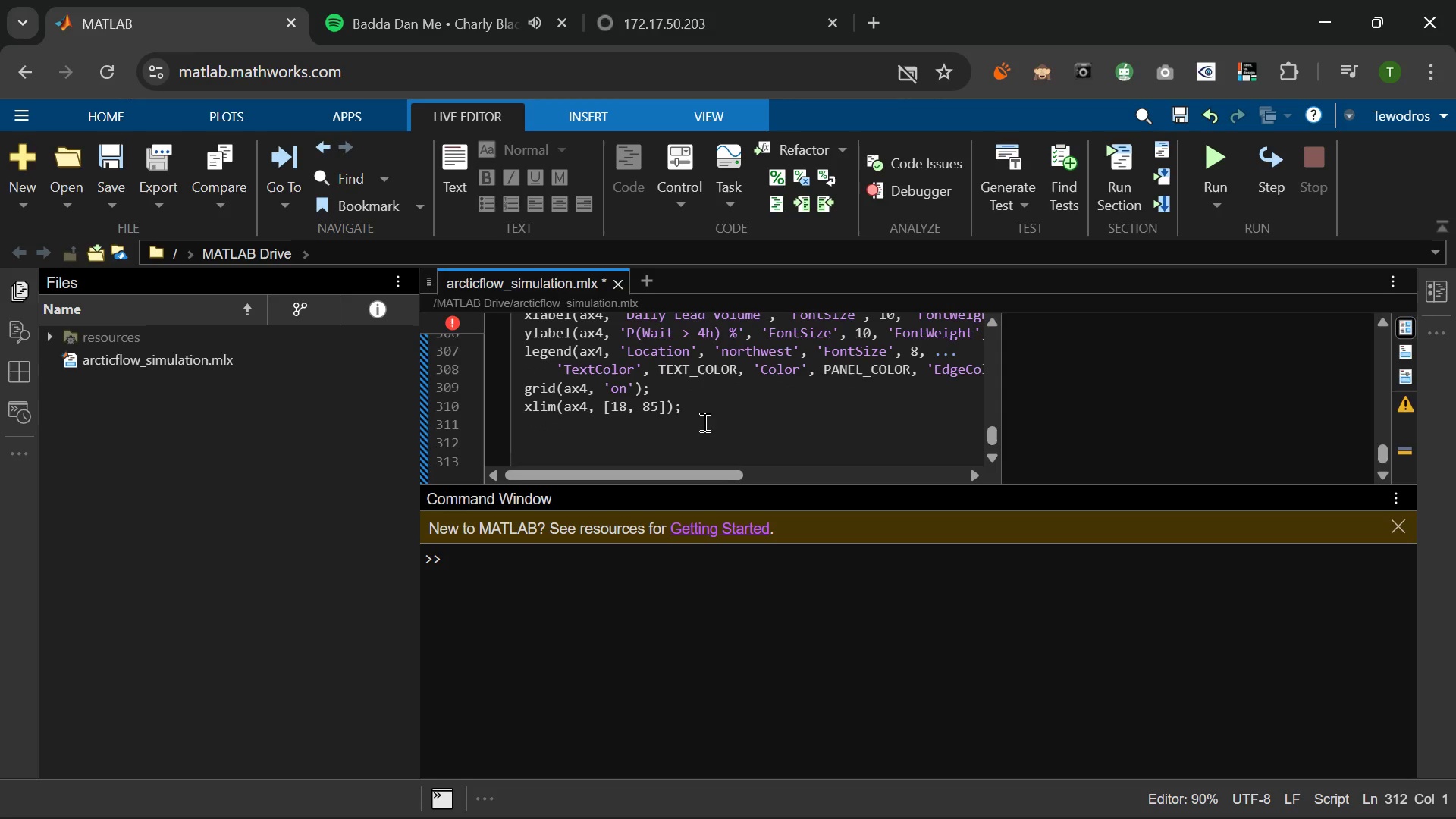 
type(savesa)
key(Backspace)
key(Backspace)
type(as(gcf, 'fig1_dashboard.png)
 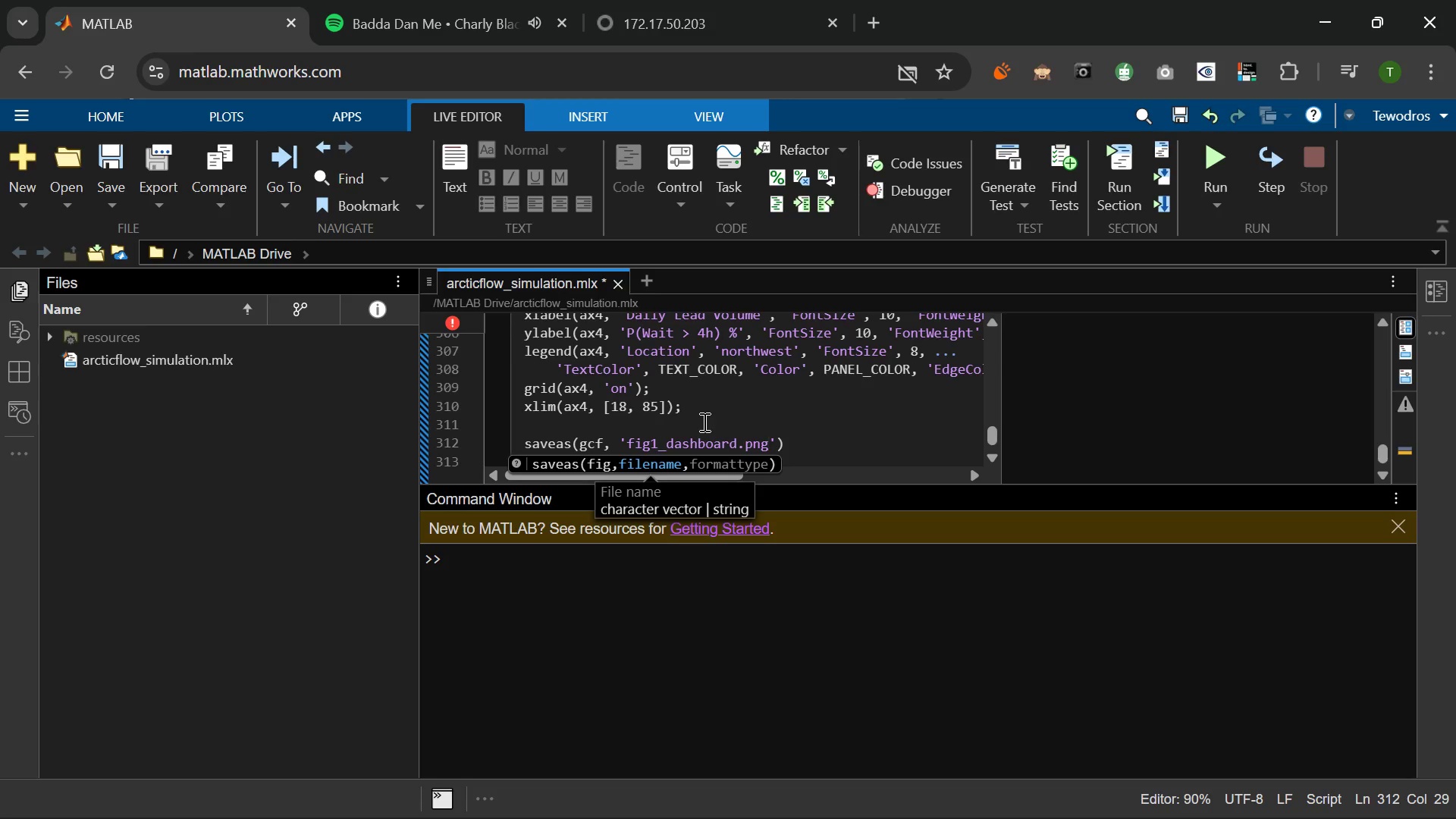 
key(ArrowRight)
 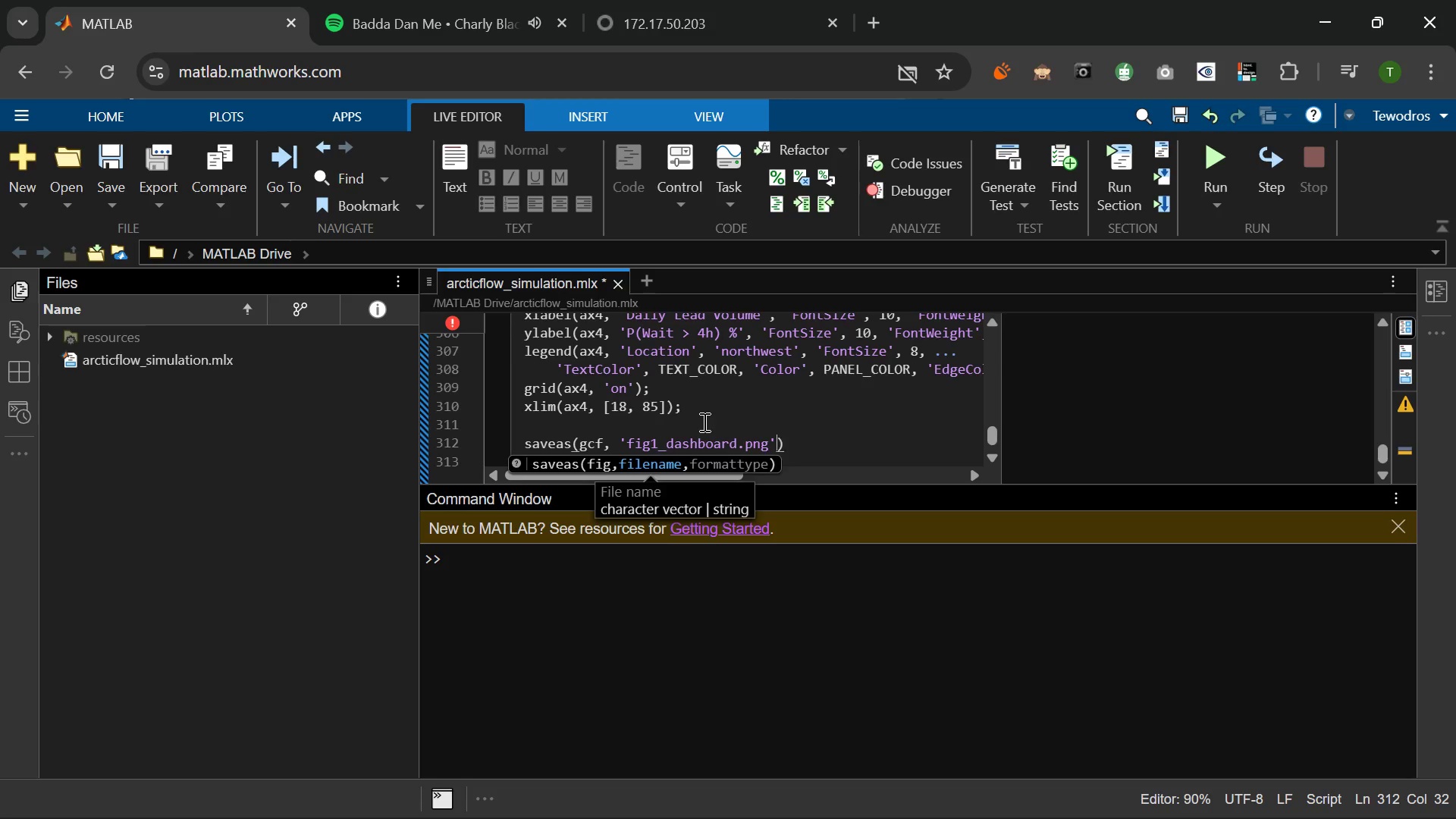 
key(ArrowRight)
 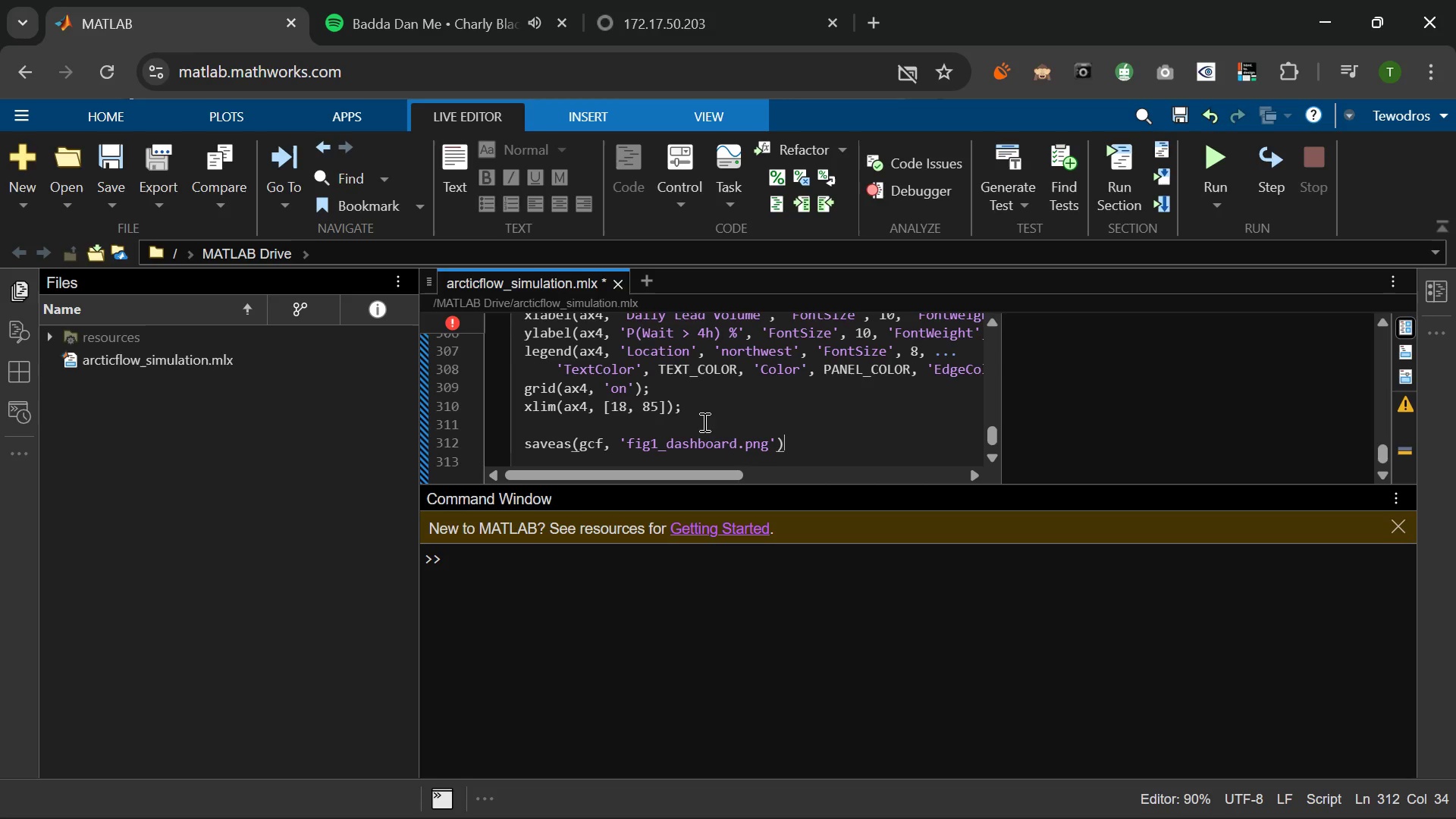 
key(Semicolon)
 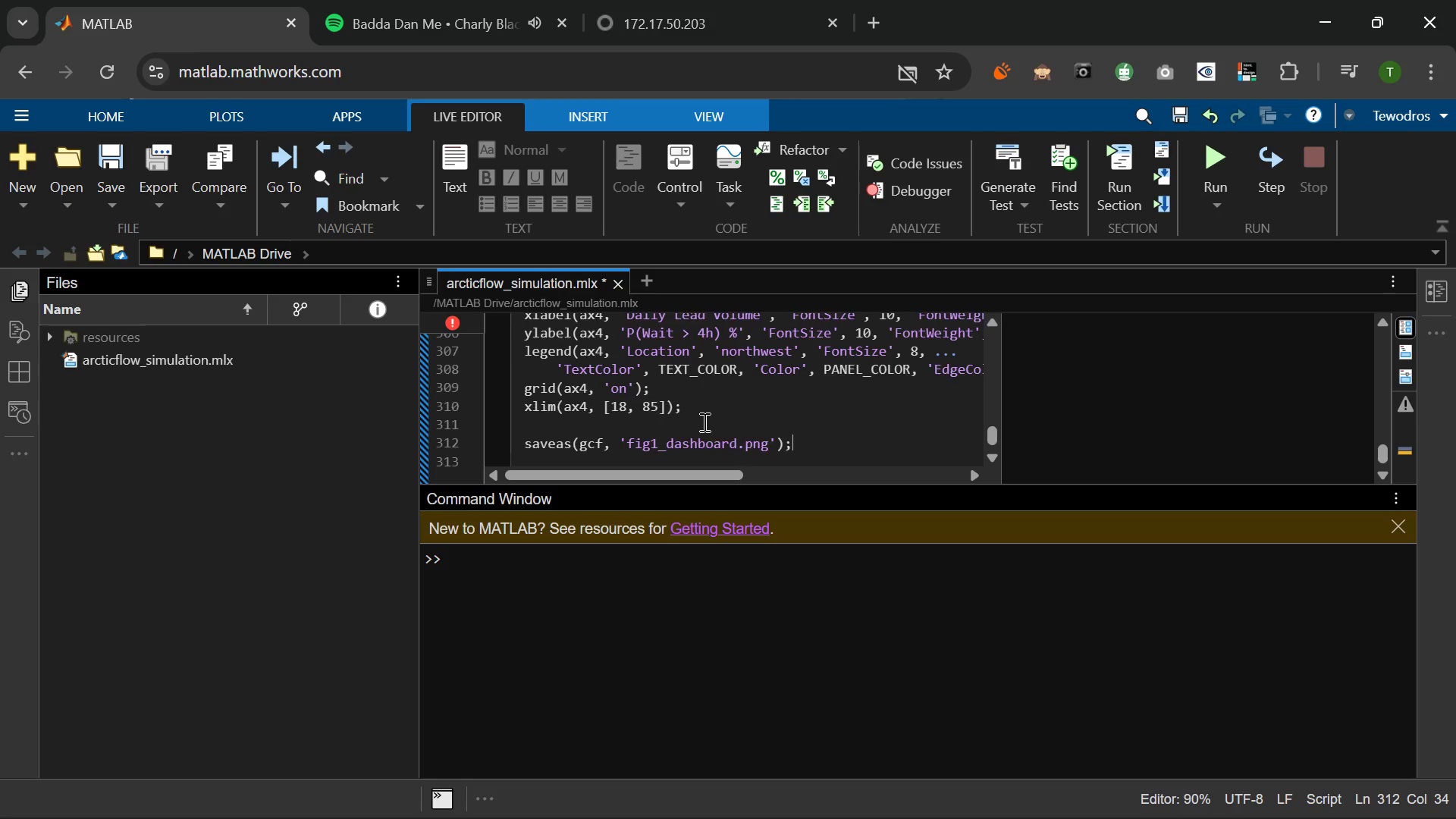 
key(Enter)
 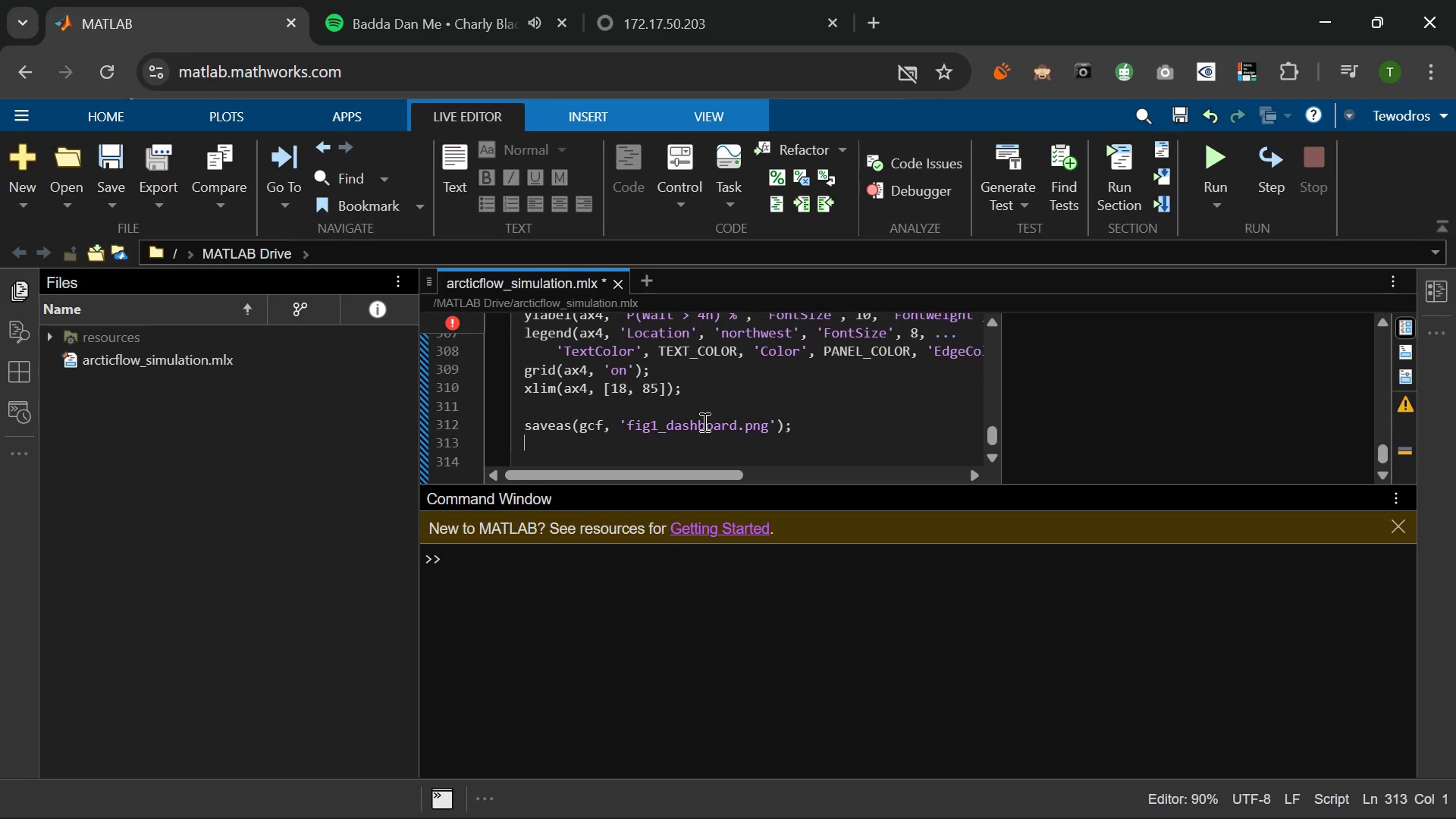 
type(fr)
key(Backspace)
type(printff)
key(Backspace)
type((')
 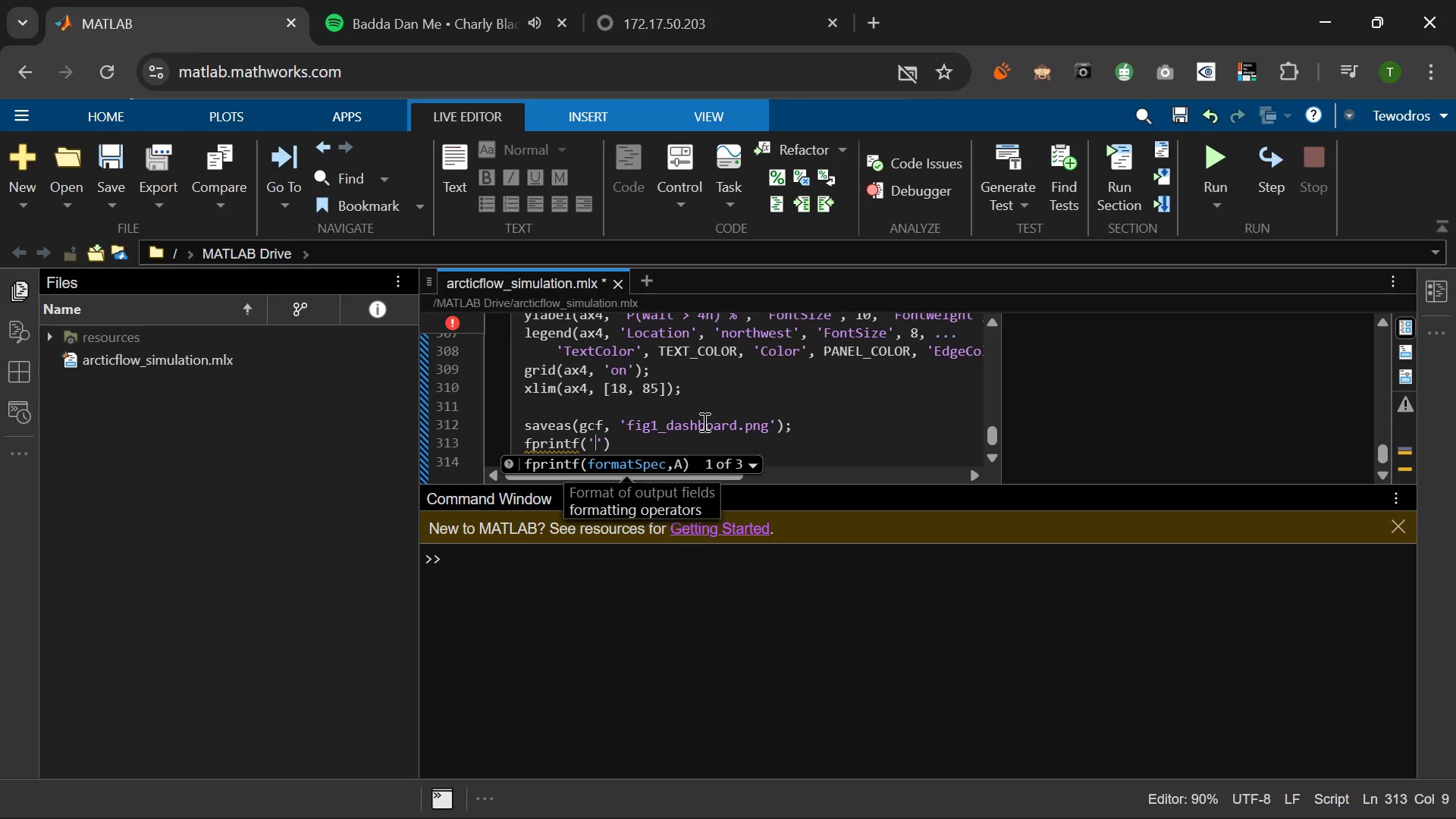 
type(\nFigure 1 saved: figq)
key(Backspace)
type(1_dashboard.png\n)
 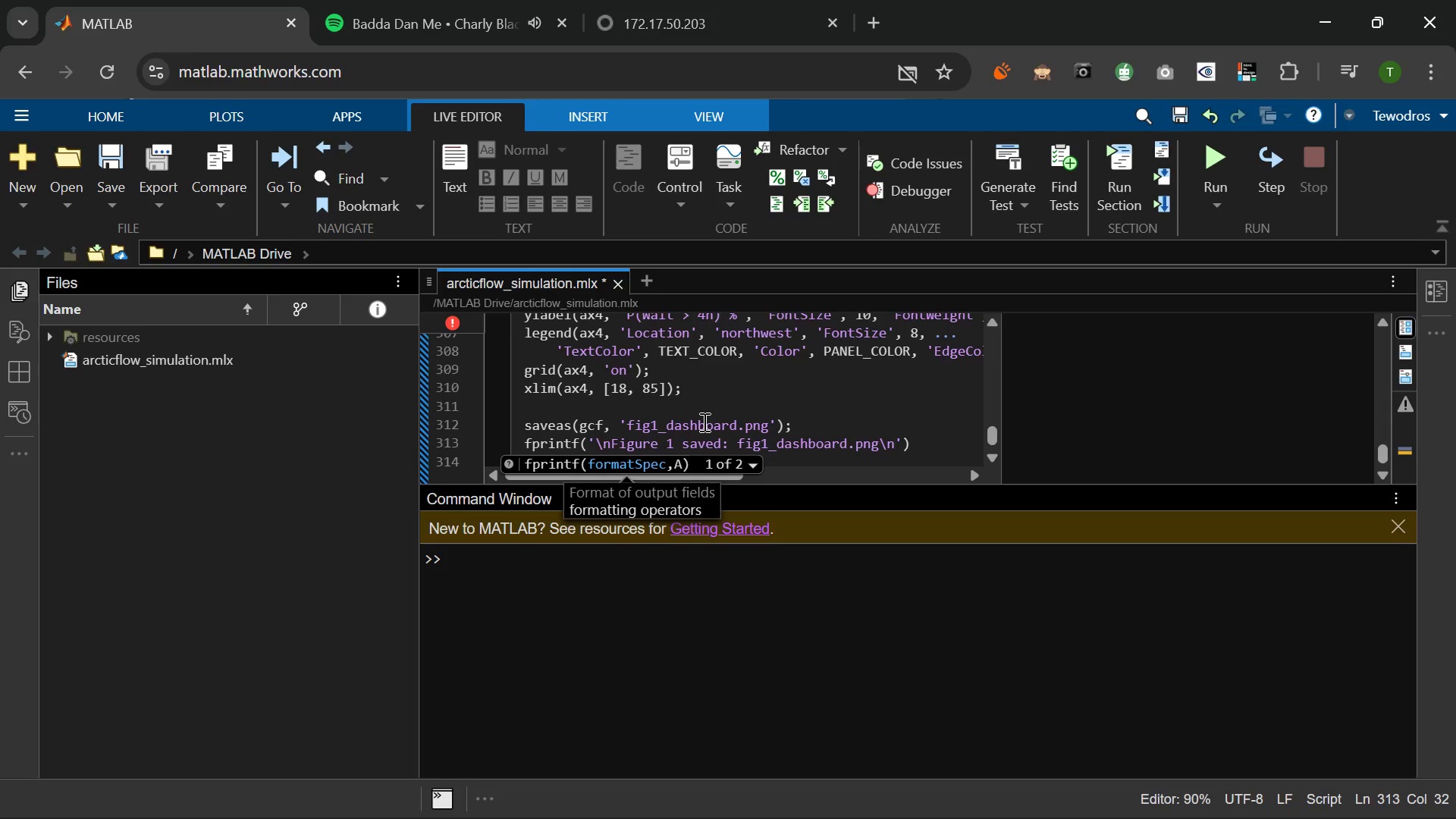 
key(ArrowRight)
 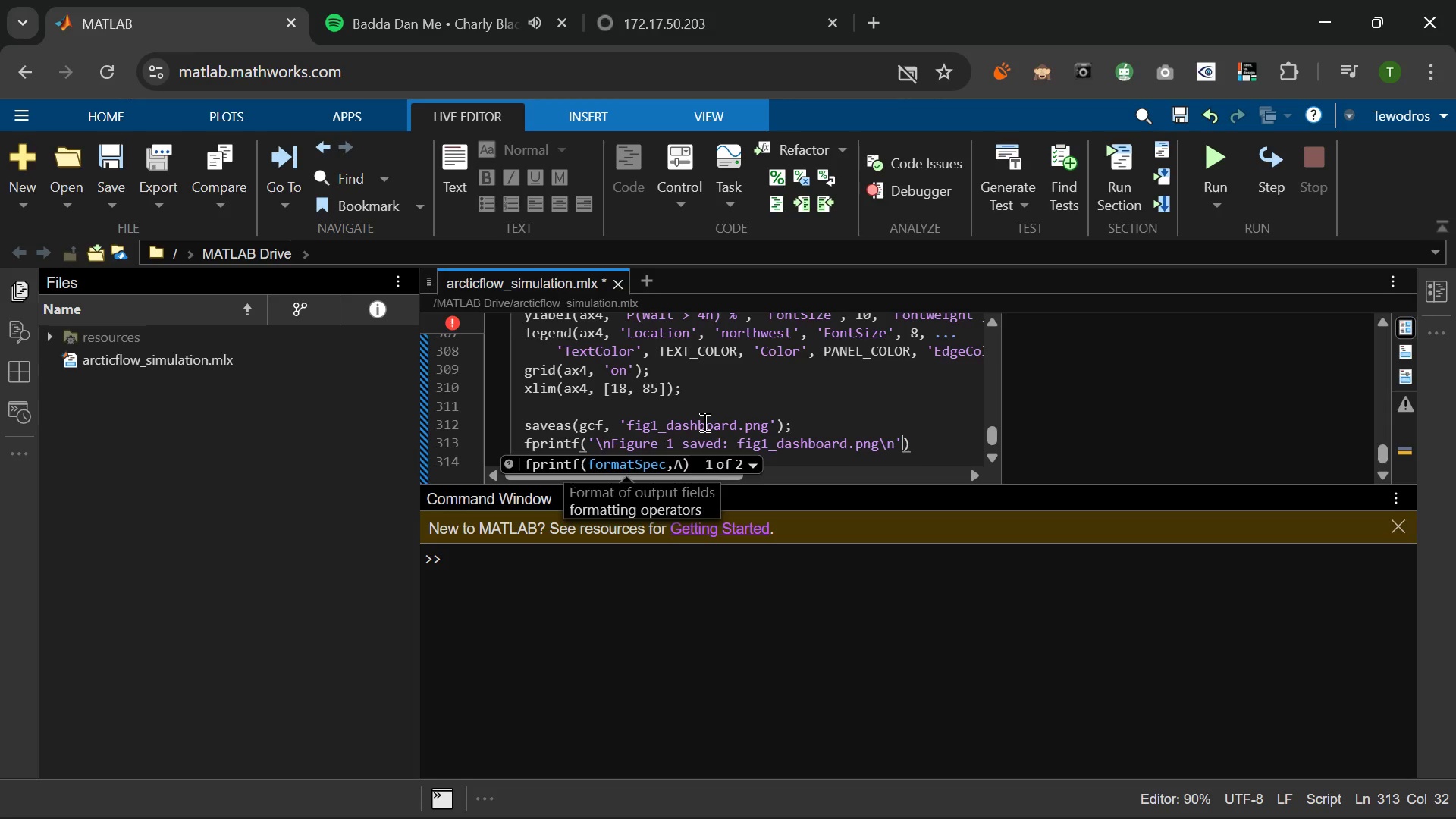 
key(ArrowRight)
 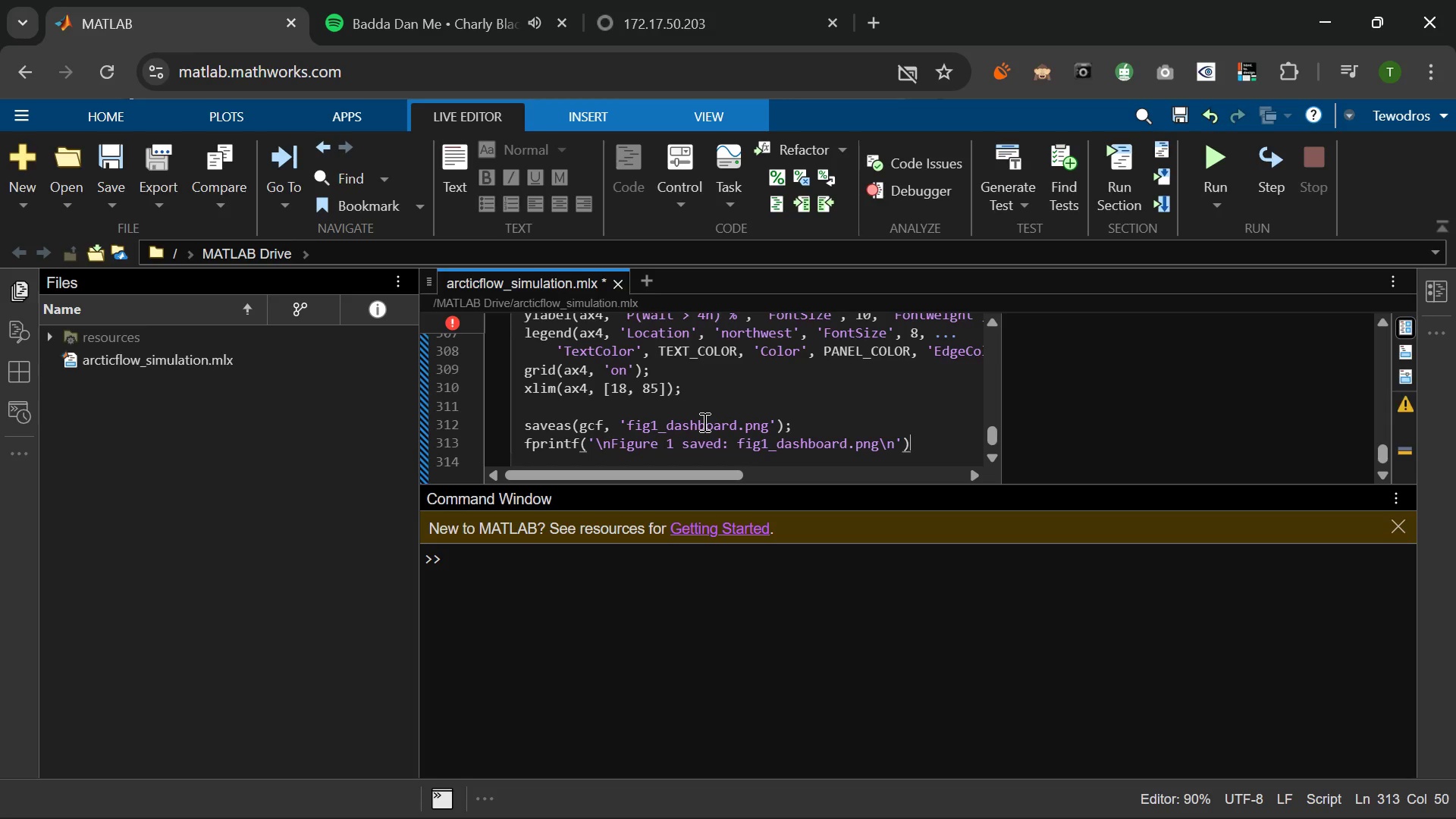 
key(Semicolon)
 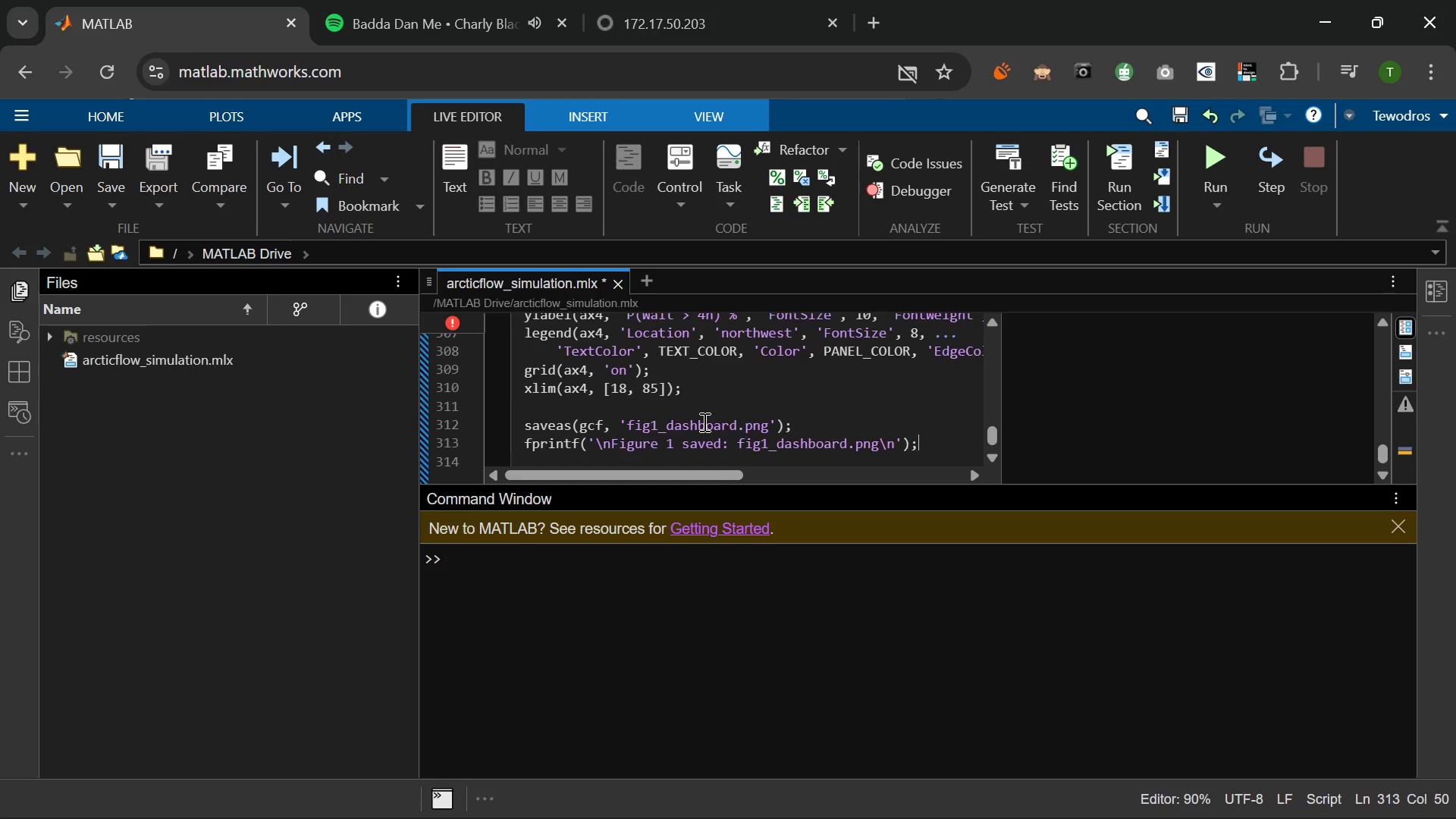 
key(Enter)
 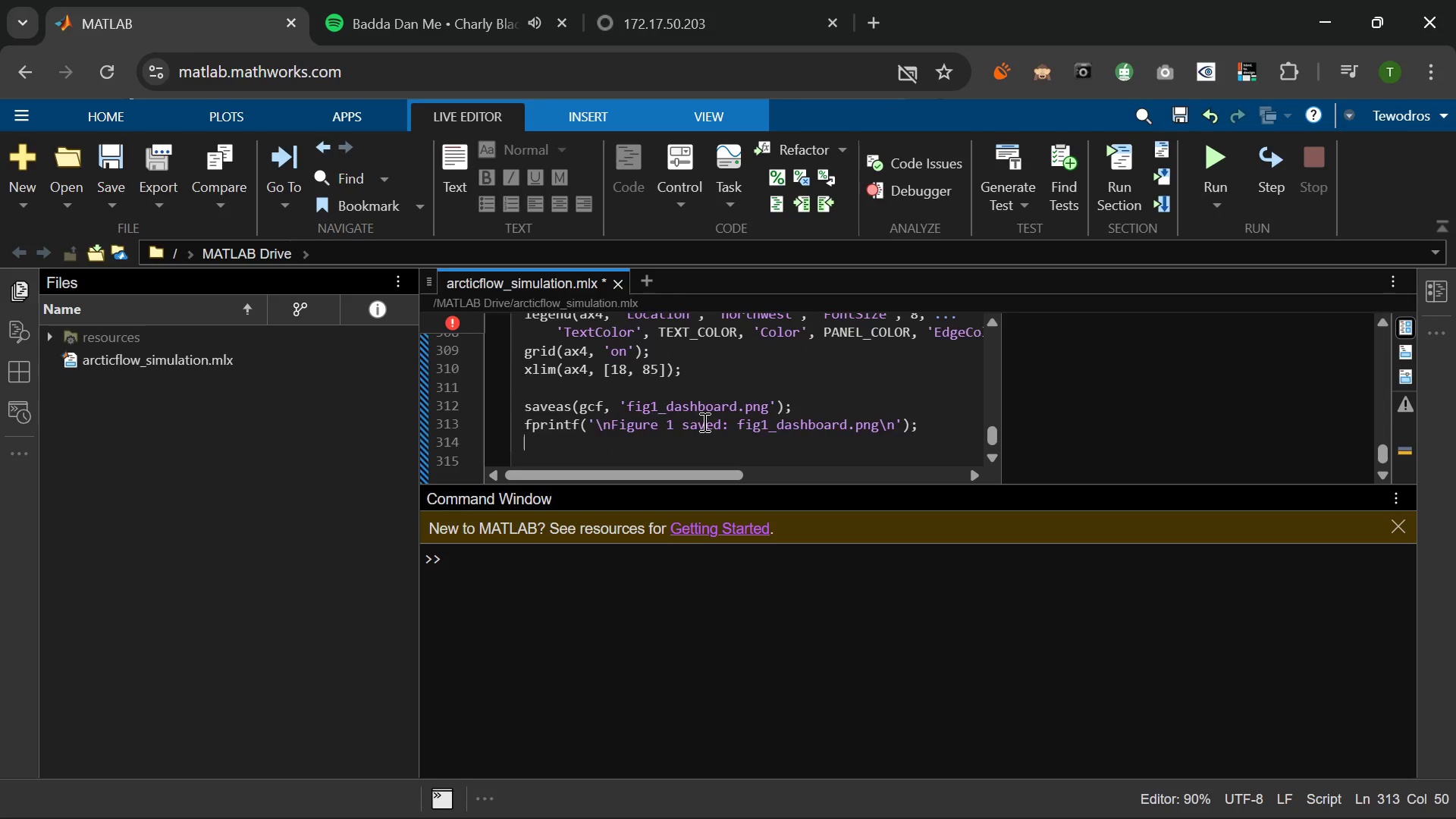 
key(Enter)
 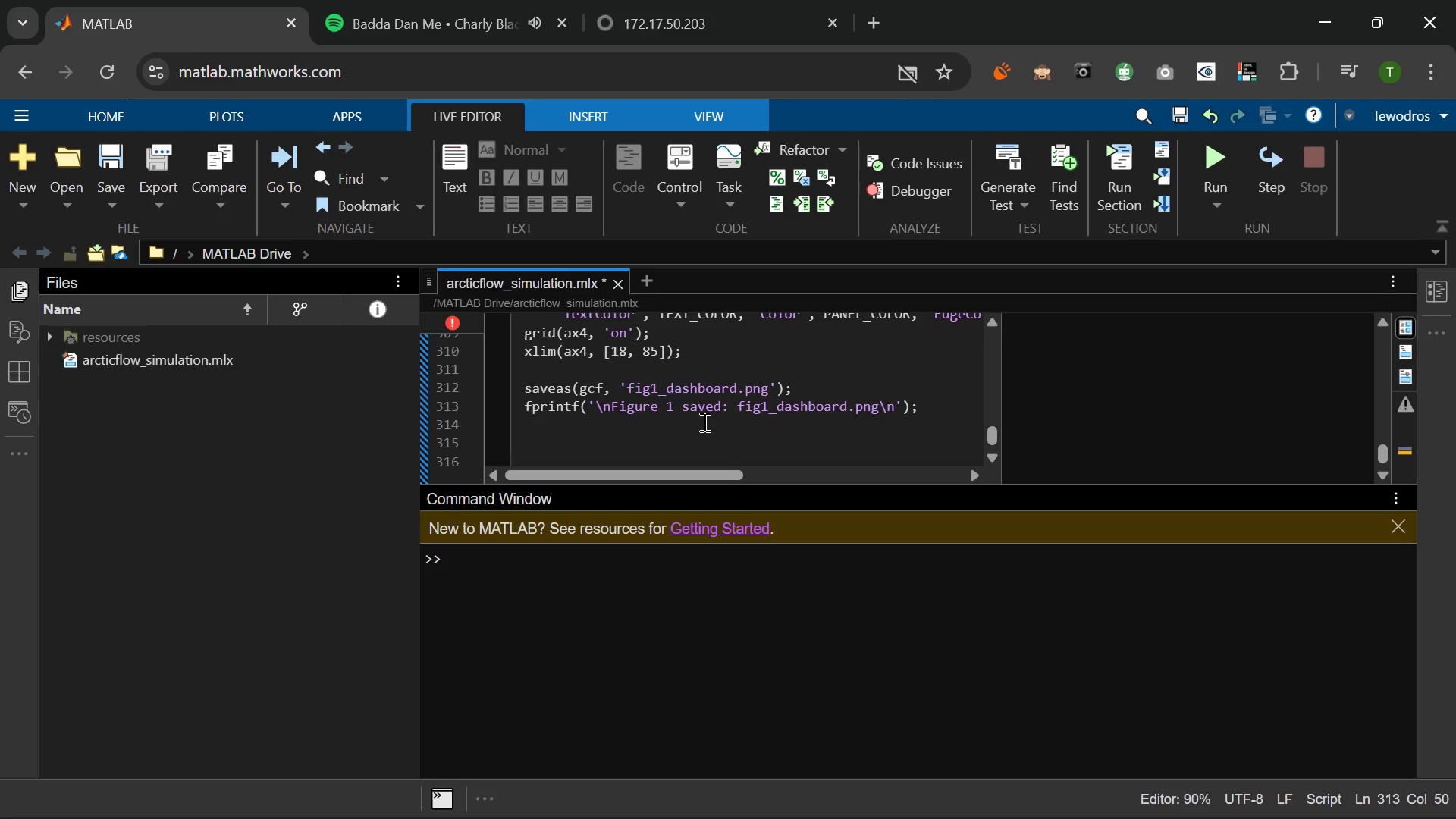 
type(%% 6. j)
key(Backspace)
type(Figure 2. )
key(Backspace)
key(Backspace)
type( _ )
key(Backspace)
key(Backspace)
type(_ STANDALONE THreshold Plot)
 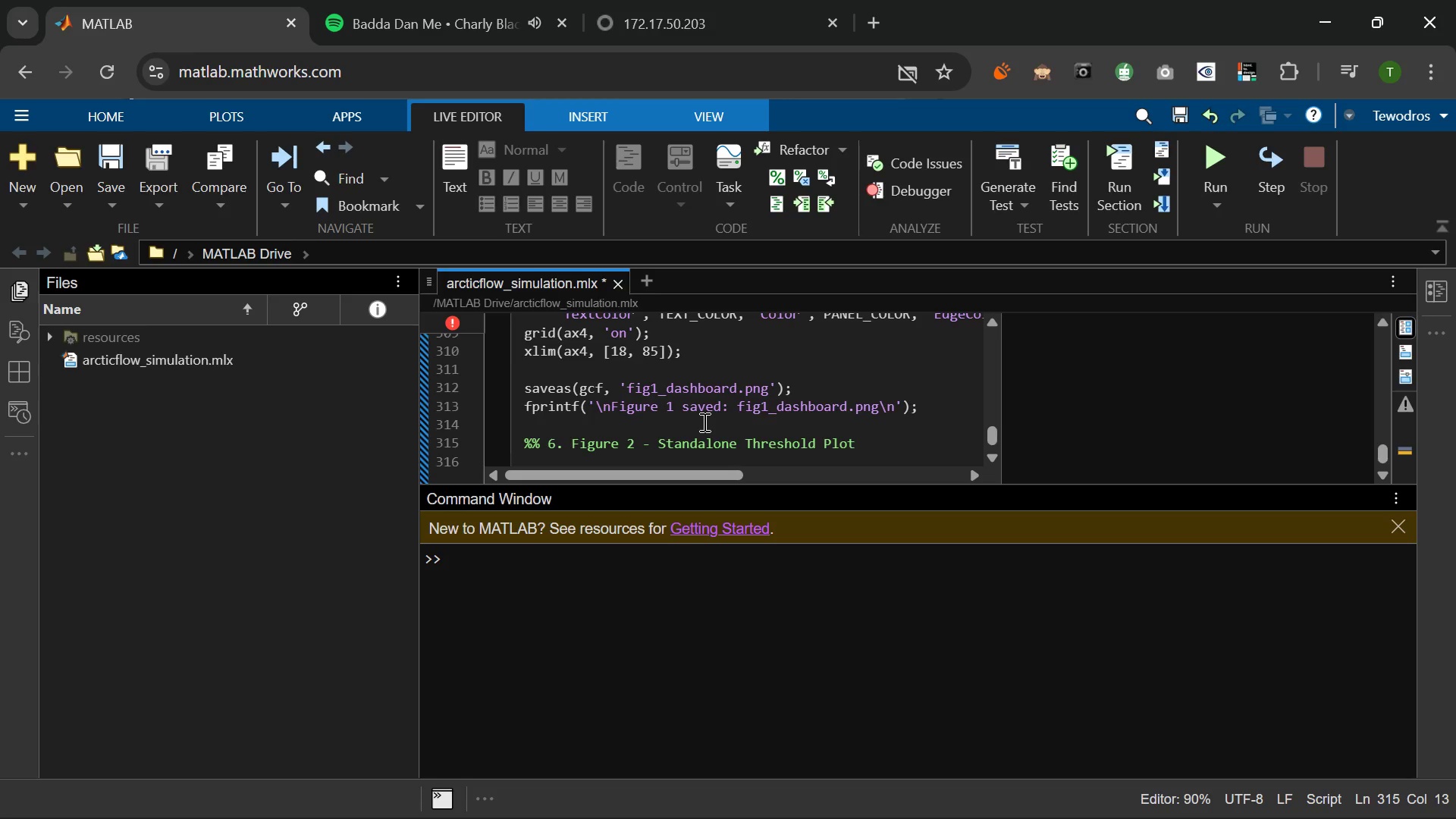 